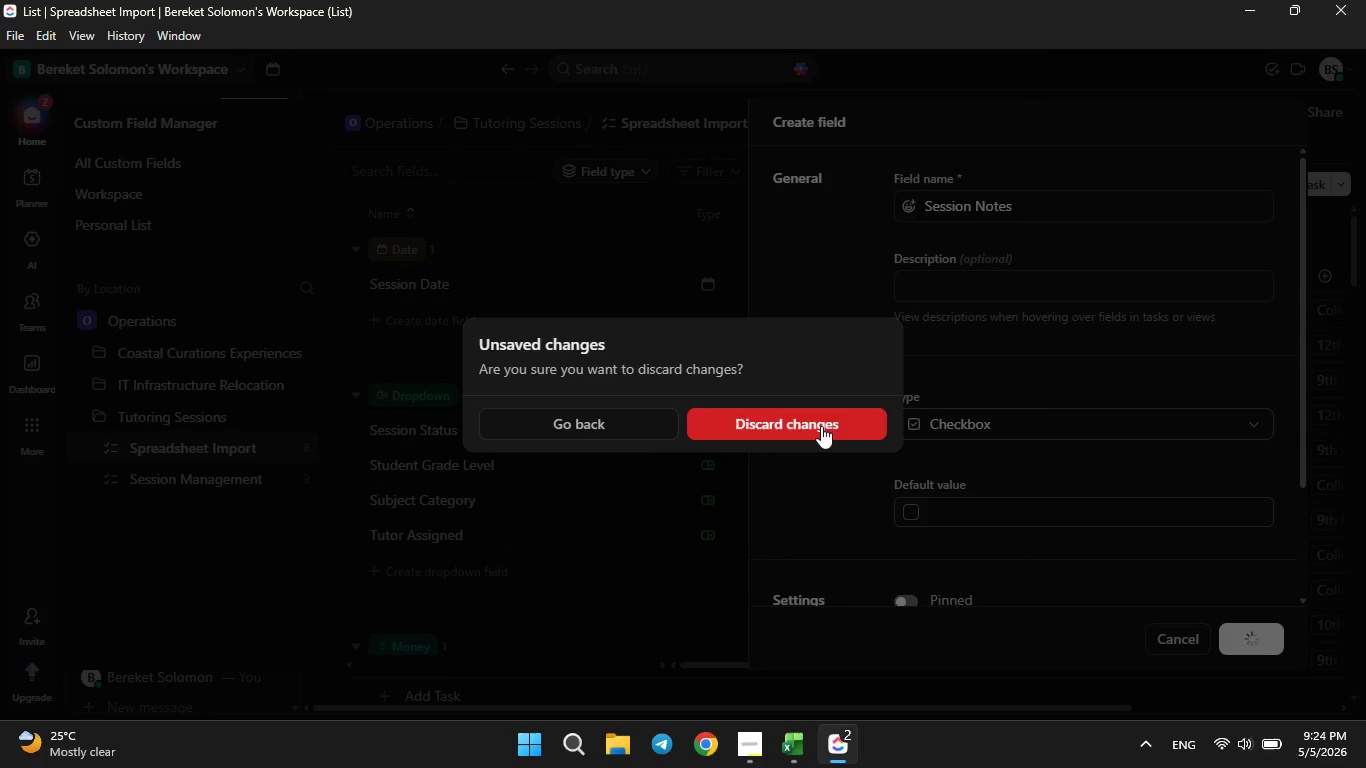 
left_click([820, 426])
 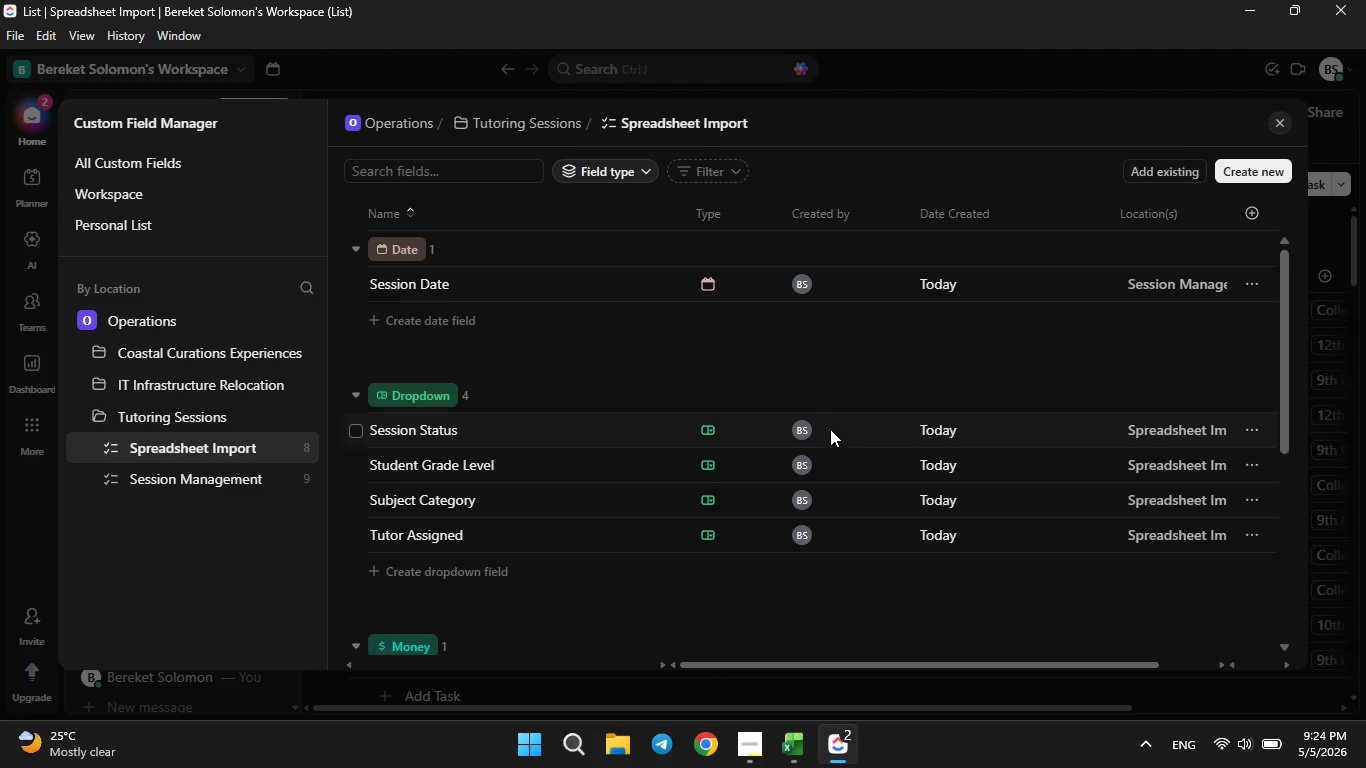 
scroll: coordinate [830, 429], scroll_direction: down, amount: 5.0
 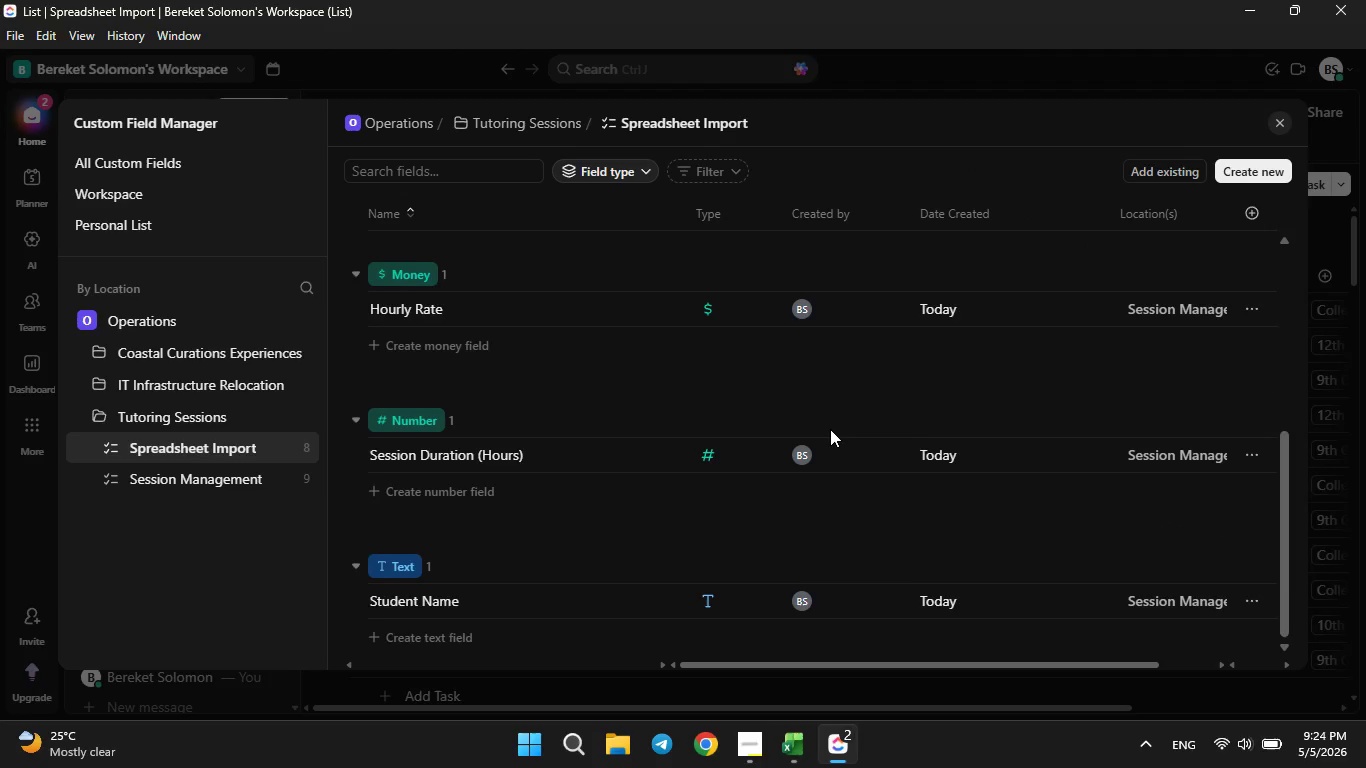 
scroll: coordinate [830, 429], scroll_direction: up, amount: 5.0
 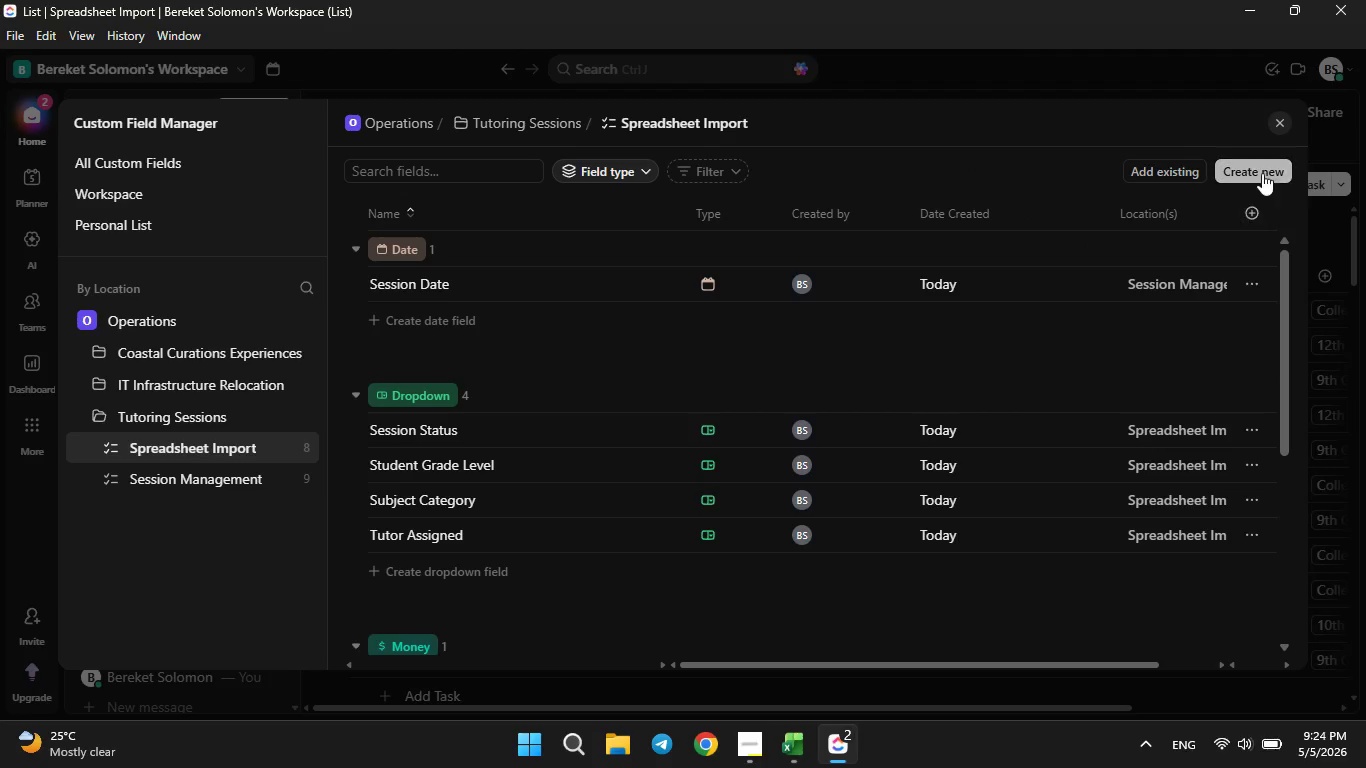 
left_click([1262, 172])
 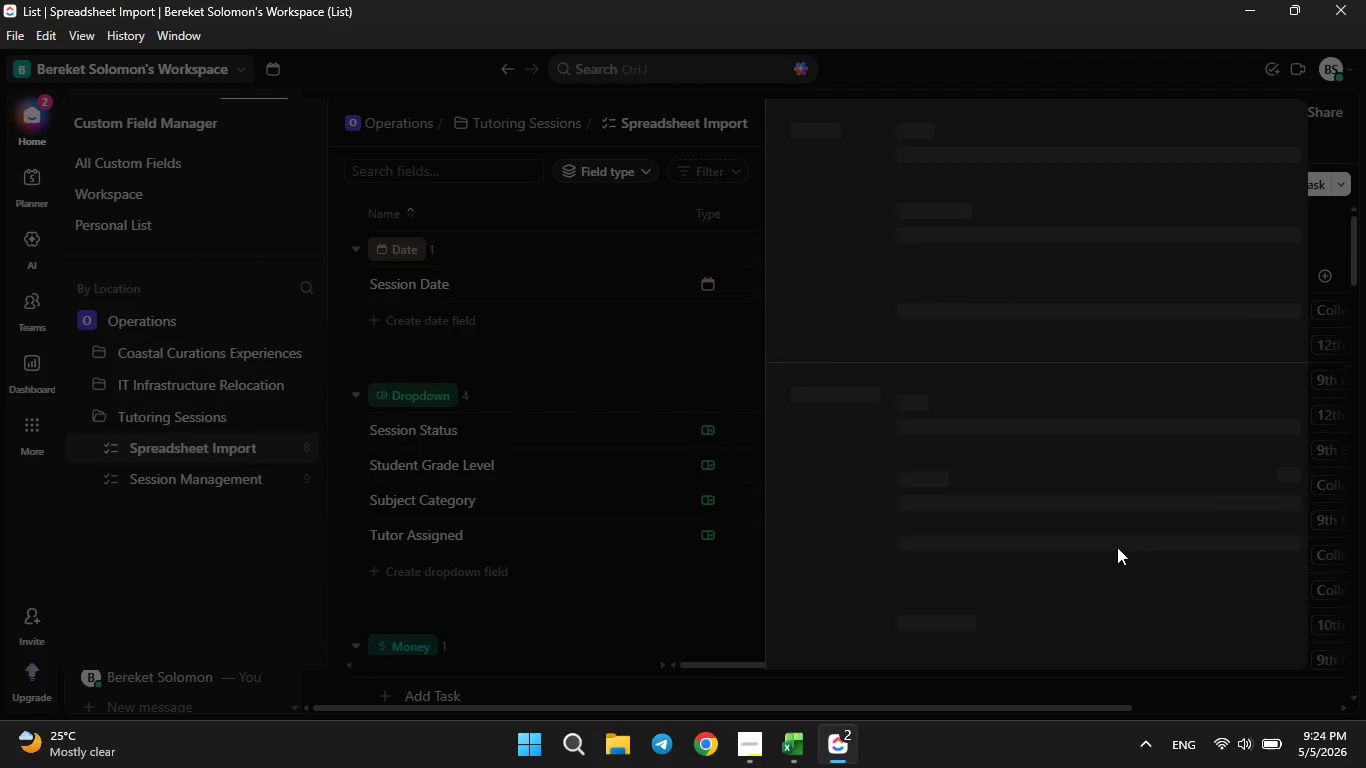 
left_click([1033, 205])
 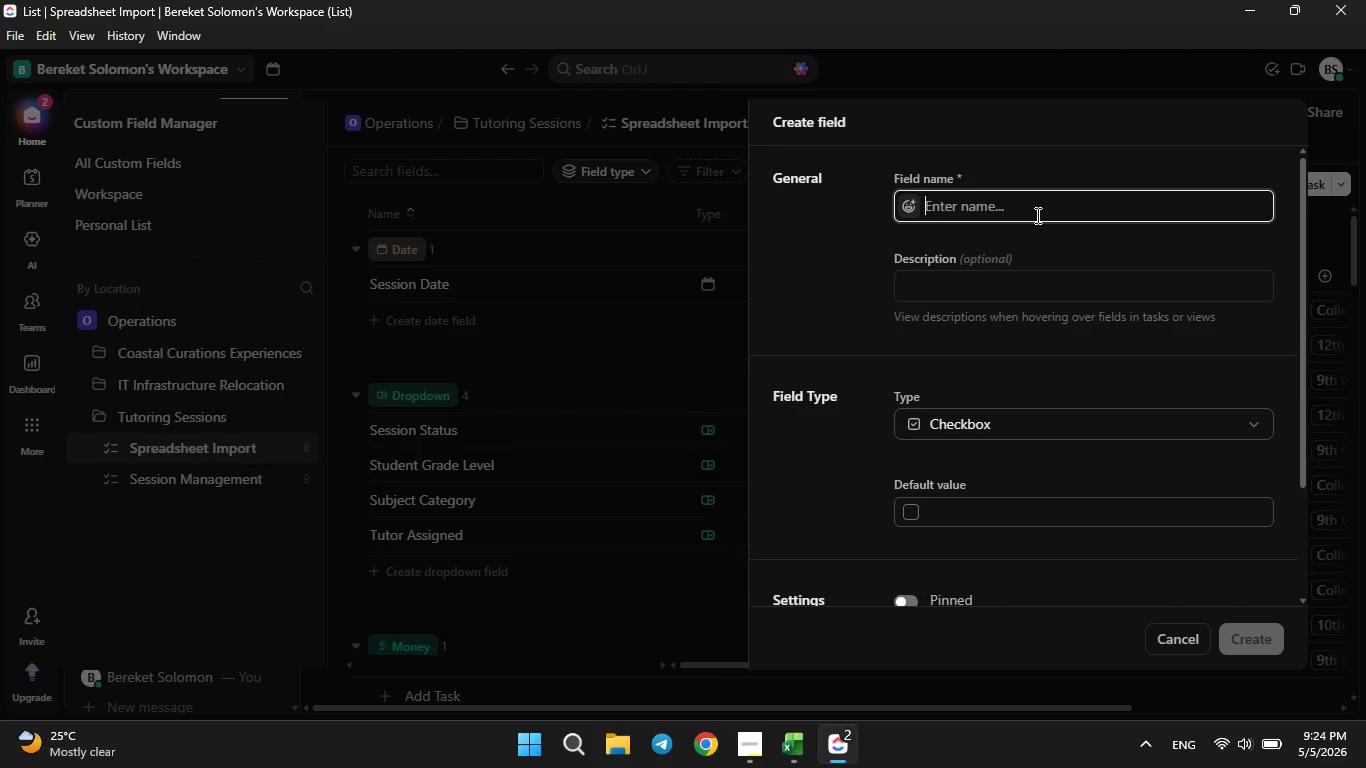 
type(Session Notes)
 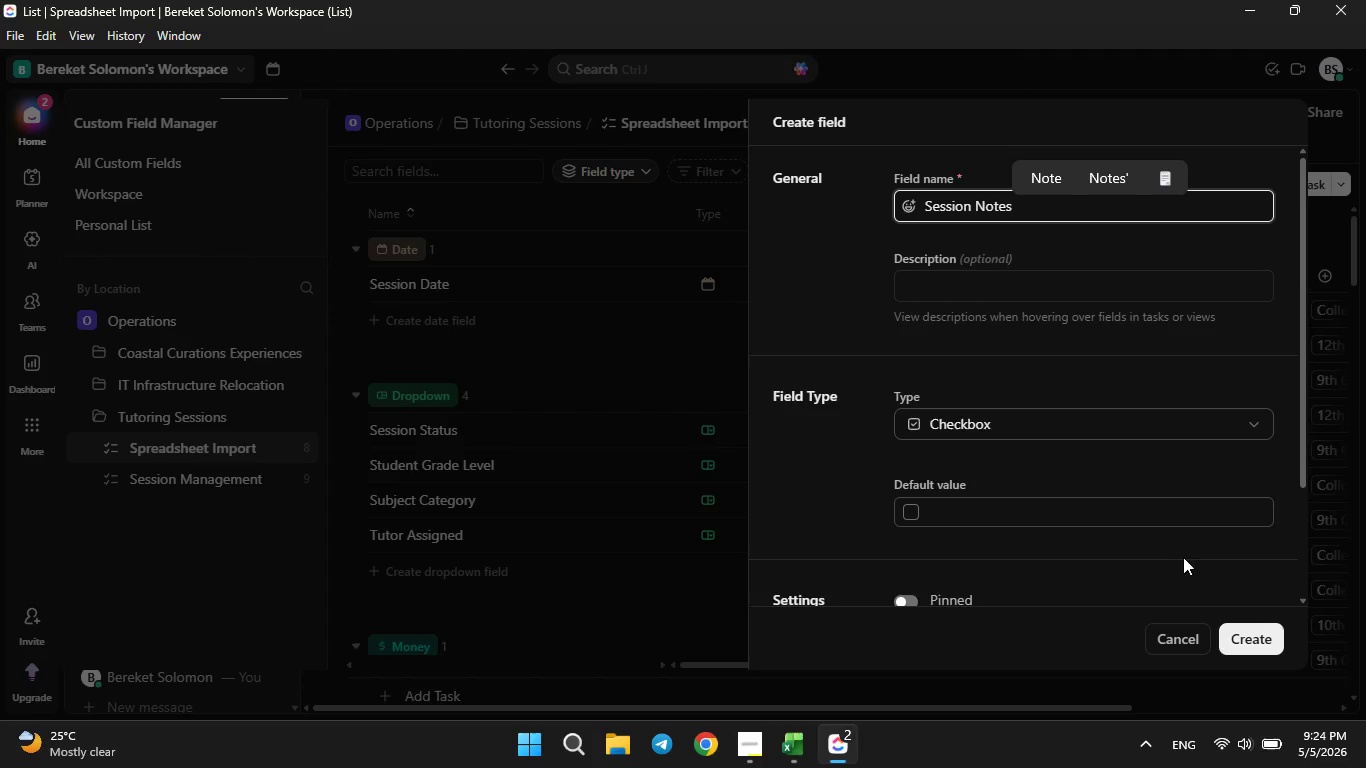 
left_click([1271, 638])
 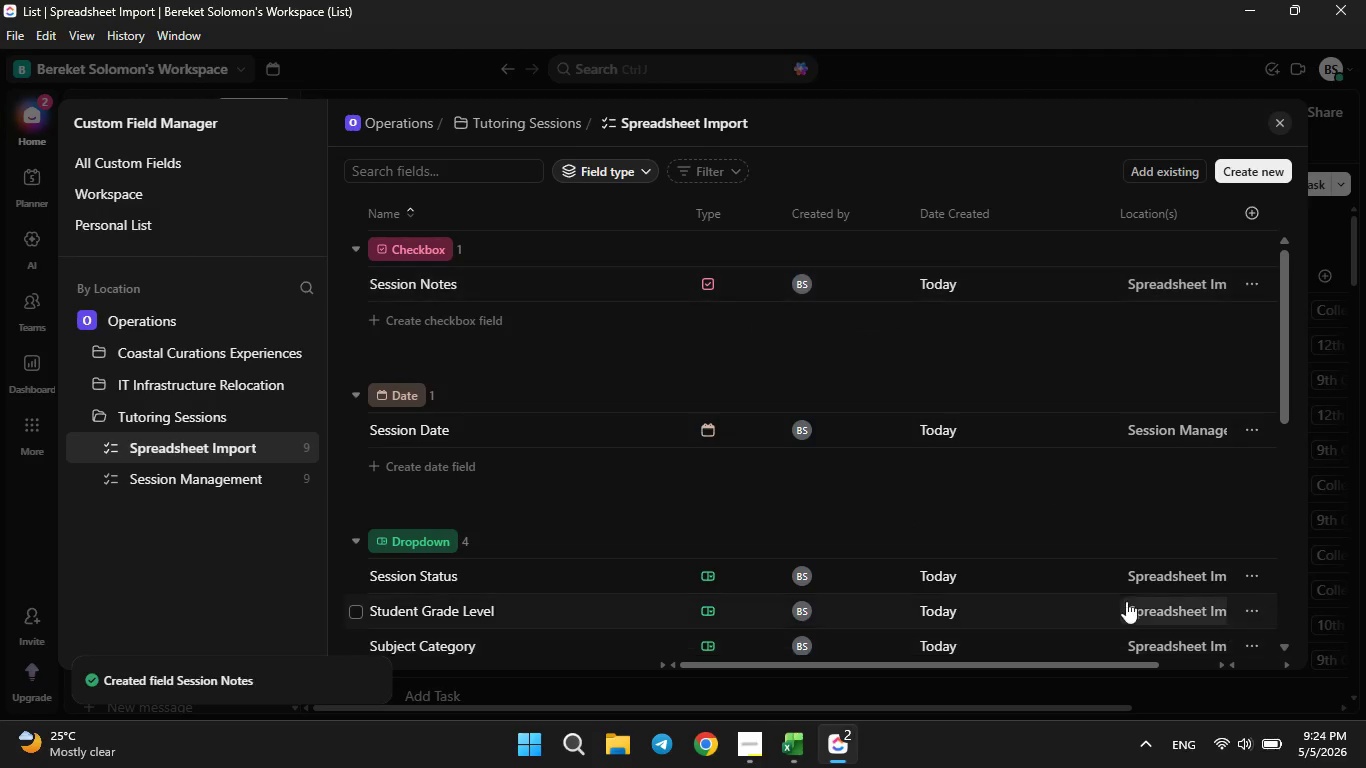 
wait(5.14)
 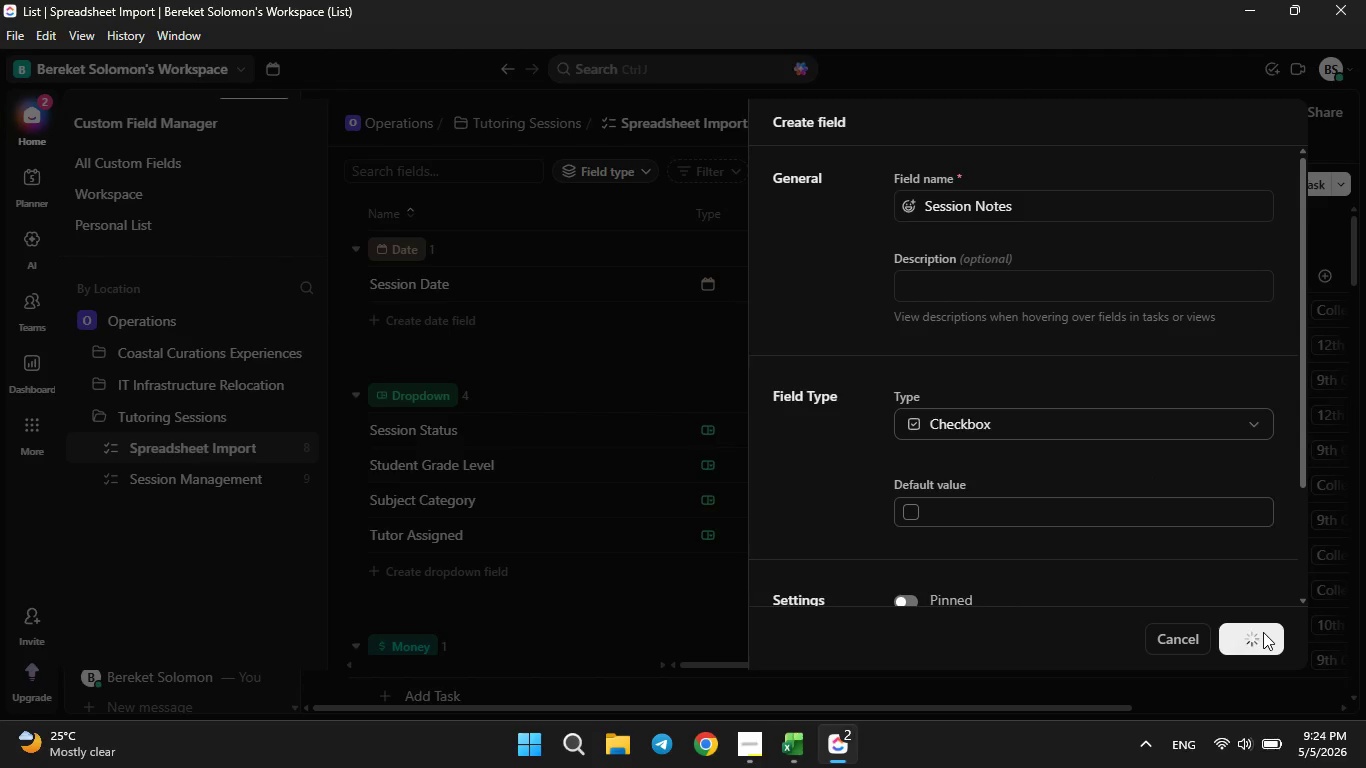 
scroll: coordinate [942, 522], scroll_direction: down, amount: 4.0
 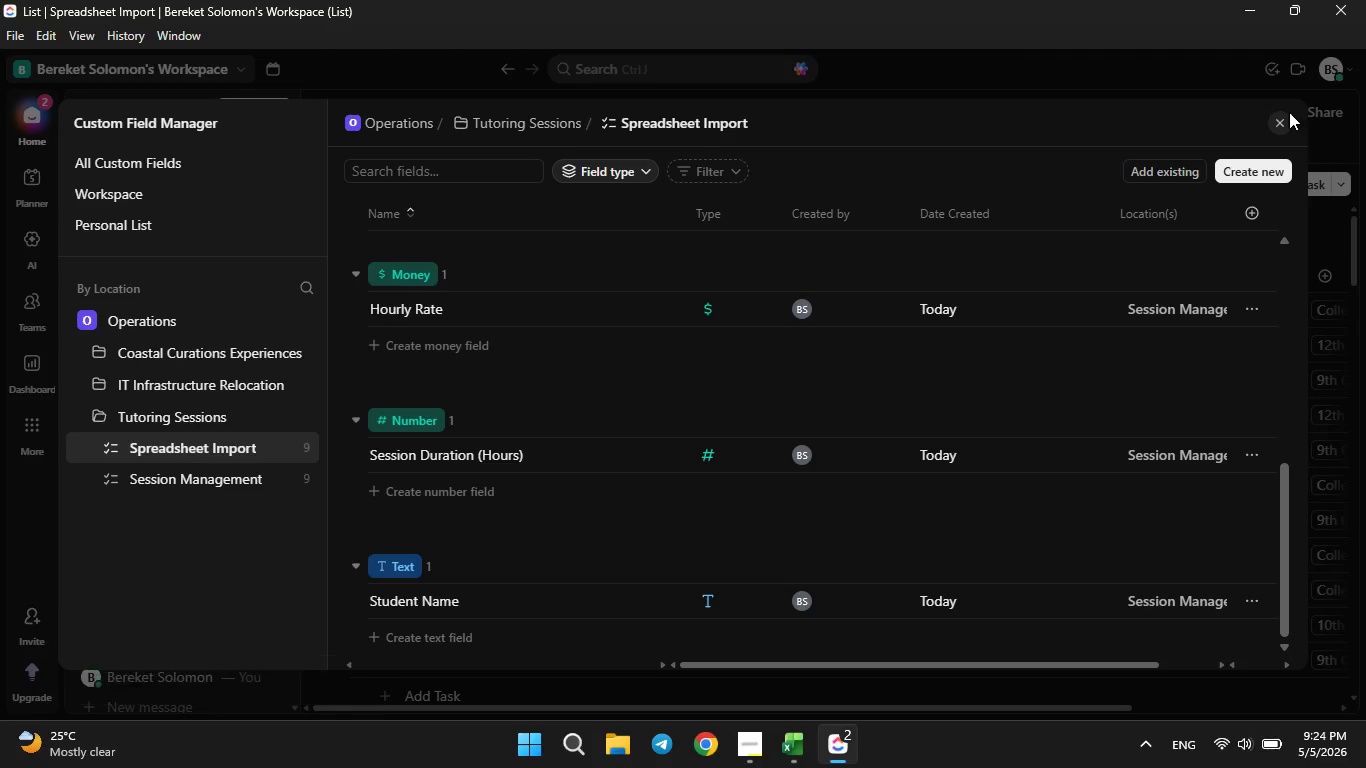 
left_click([1278, 119])
 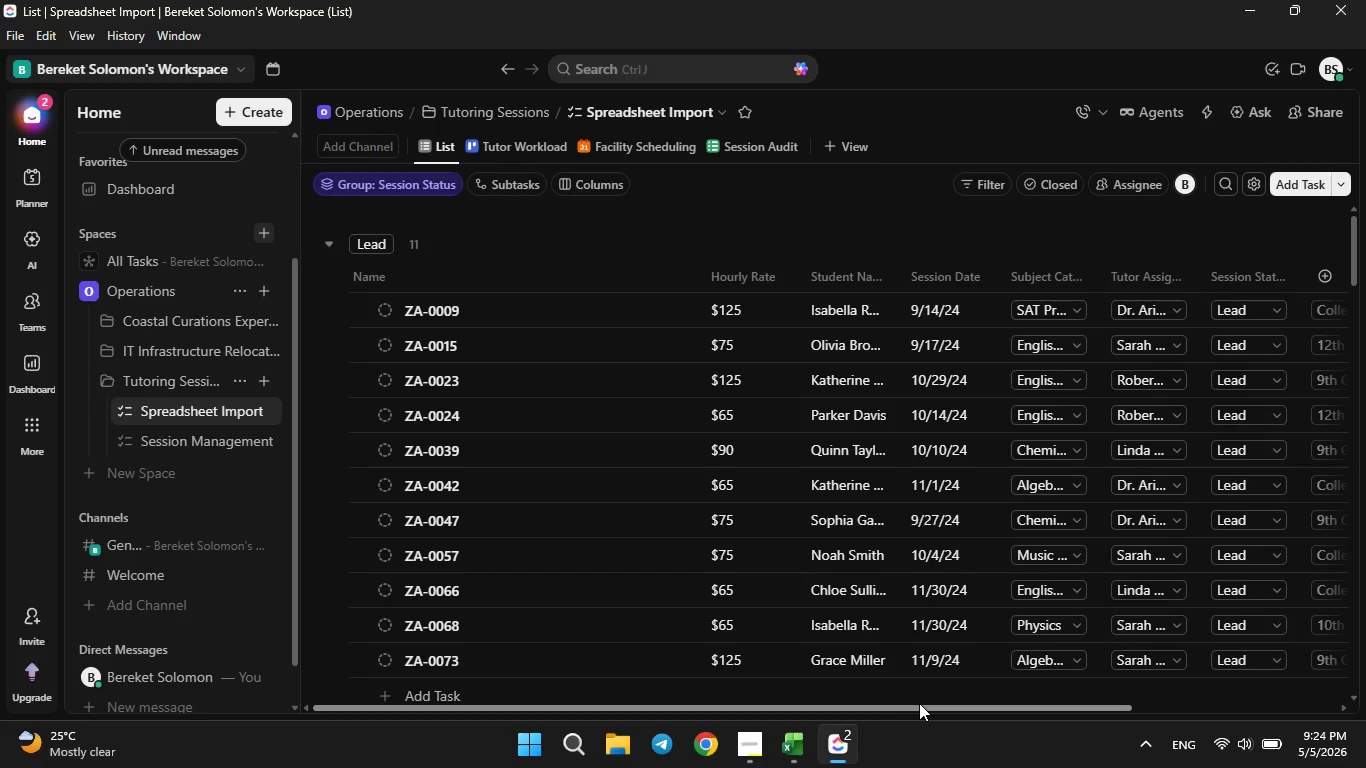 
left_click_drag(start_coordinate=[928, 708], to_coordinate=[1236, 693])
 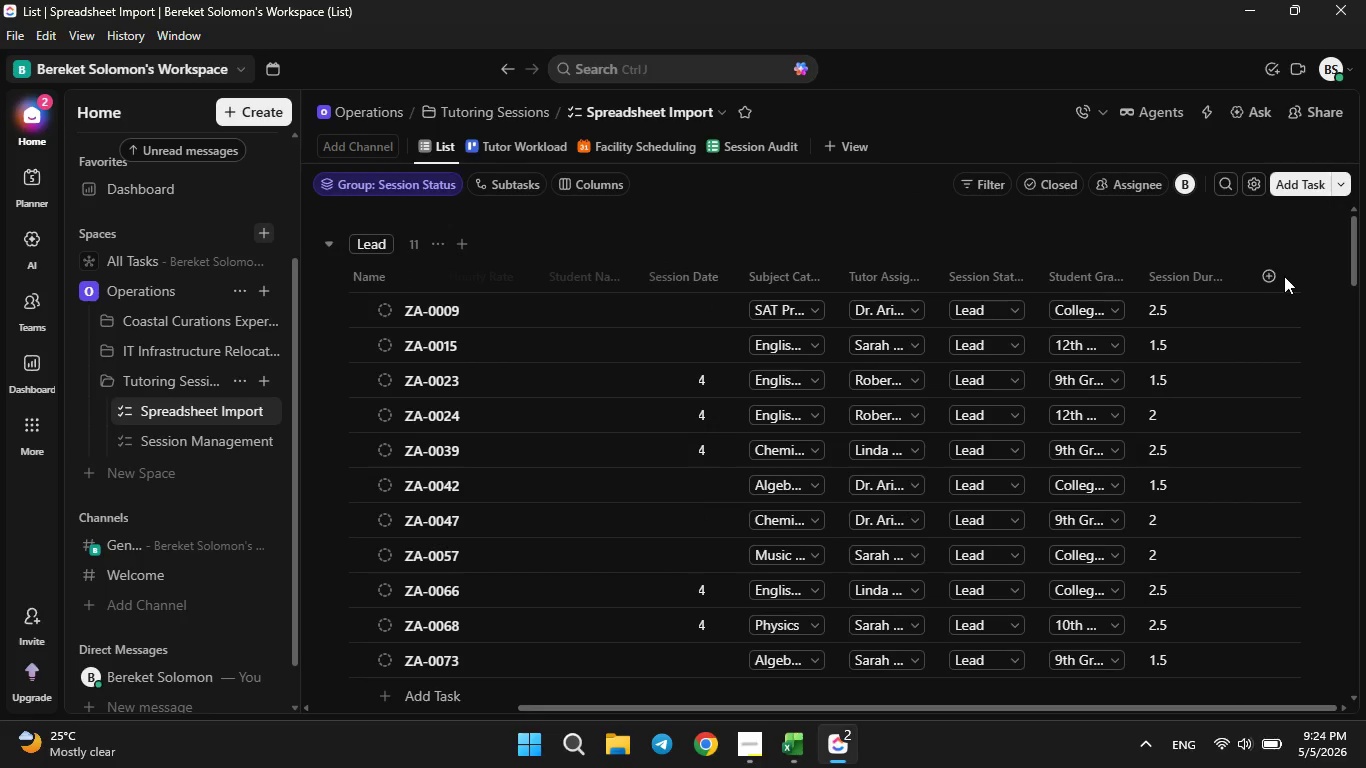 
left_click([1271, 271])
 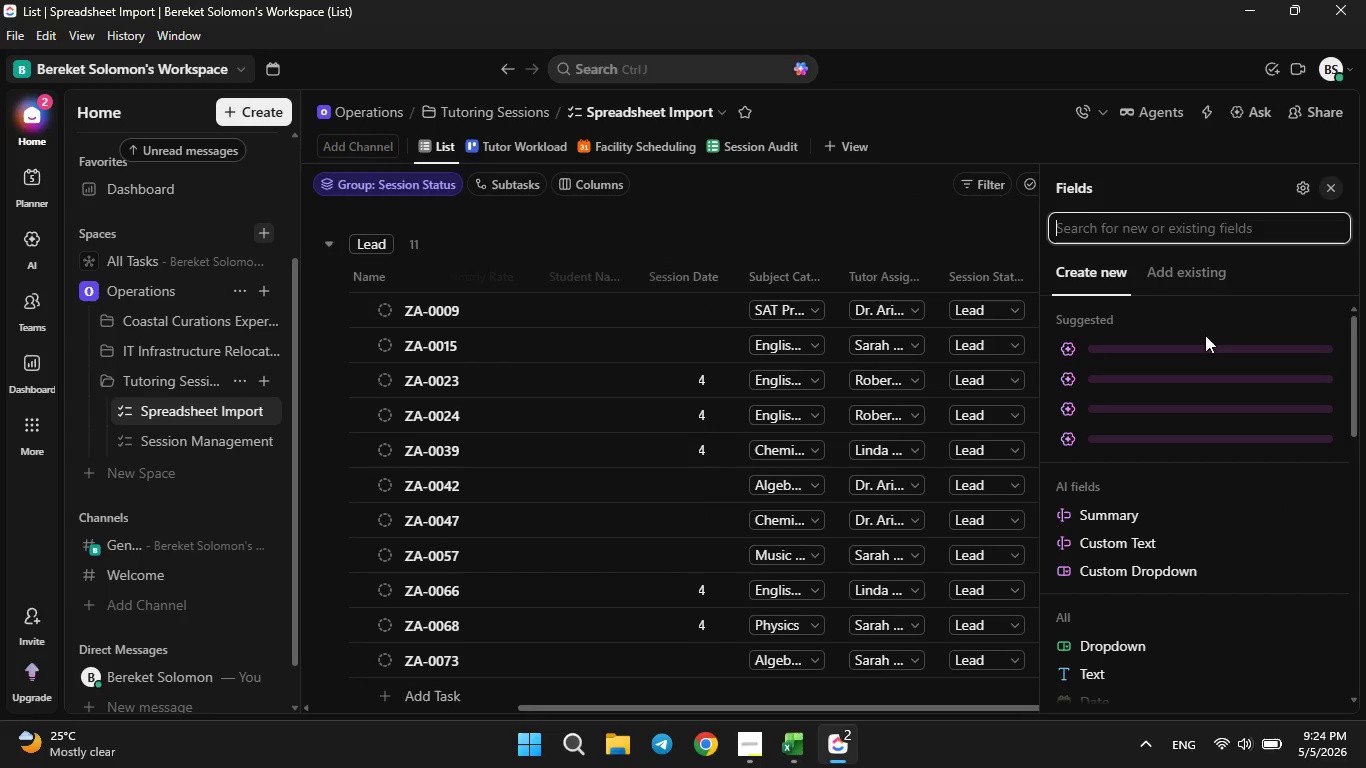 
left_click([1185, 275])
 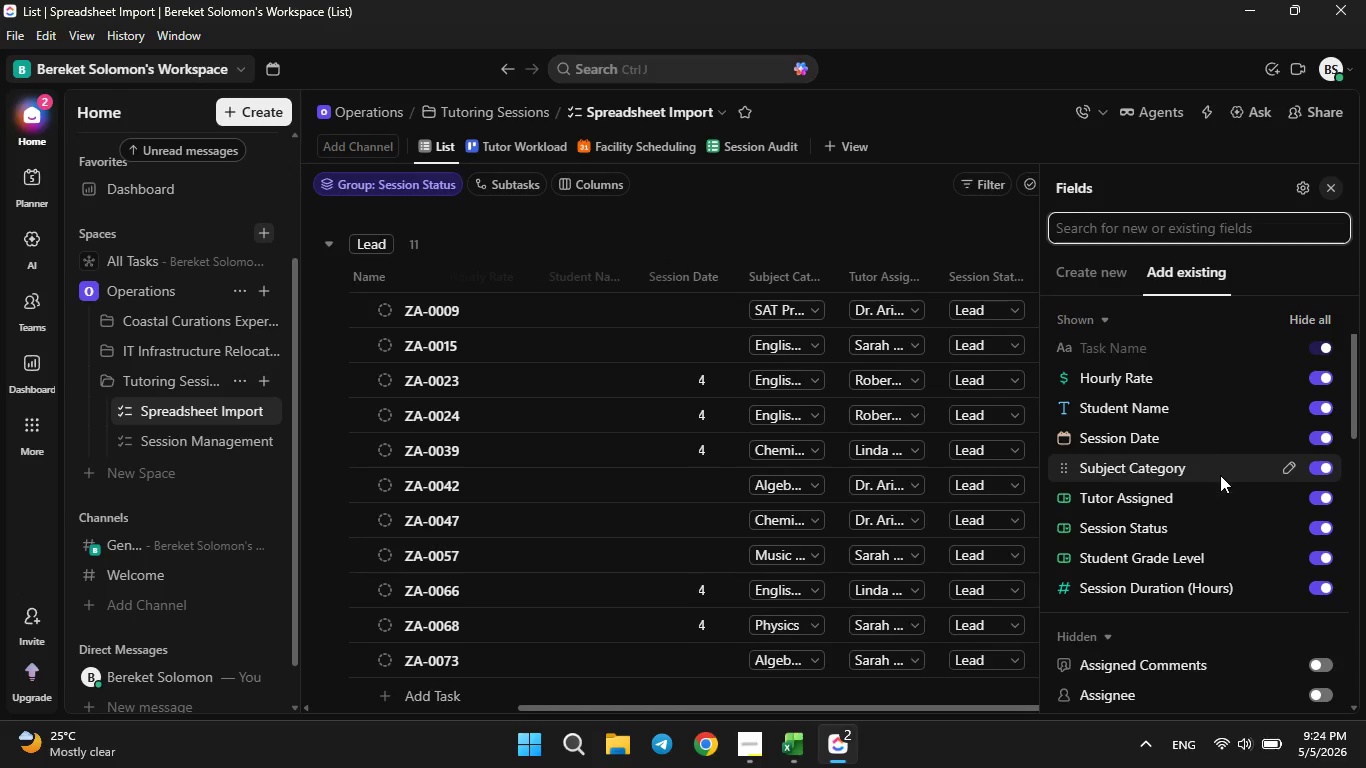 
scroll: coordinate [1213, 491], scroll_direction: down, amount: 4.0
 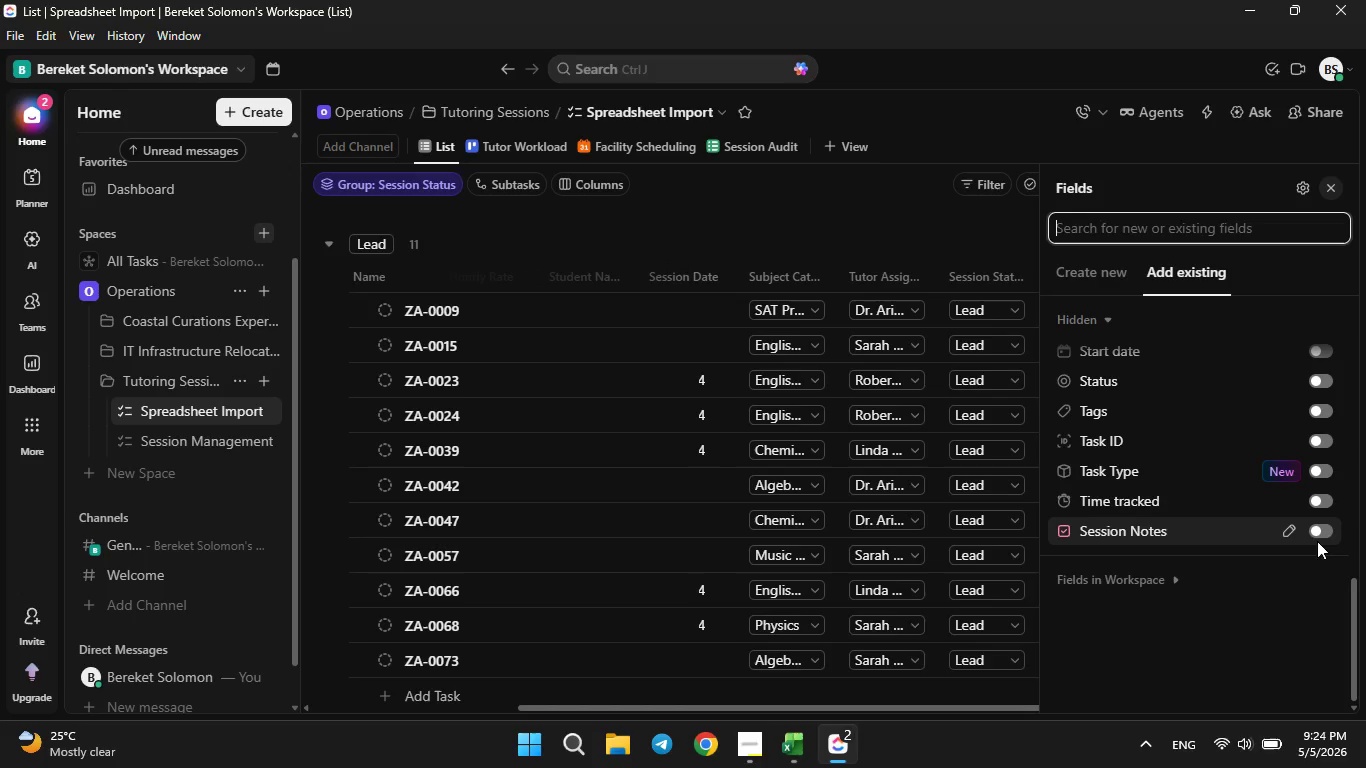 
left_click([1327, 528])
 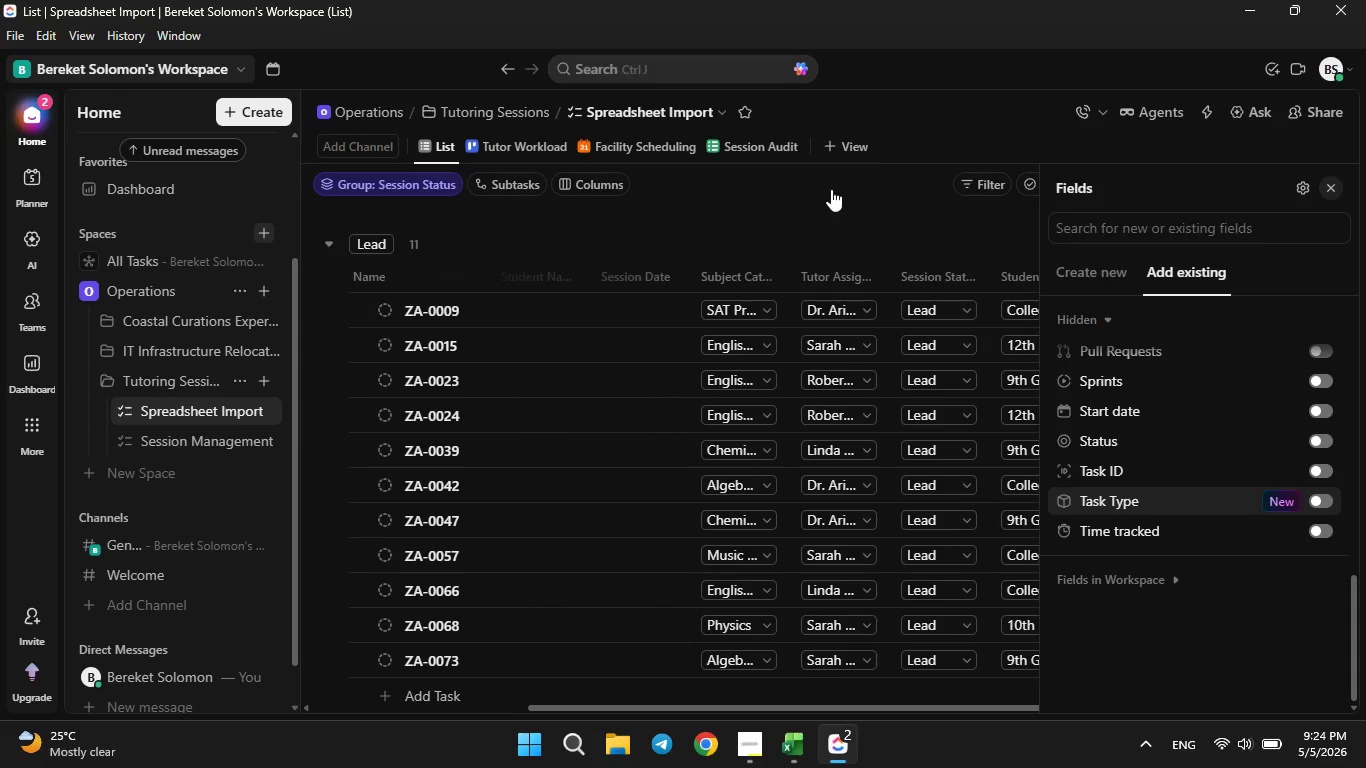 
left_click([831, 195])
 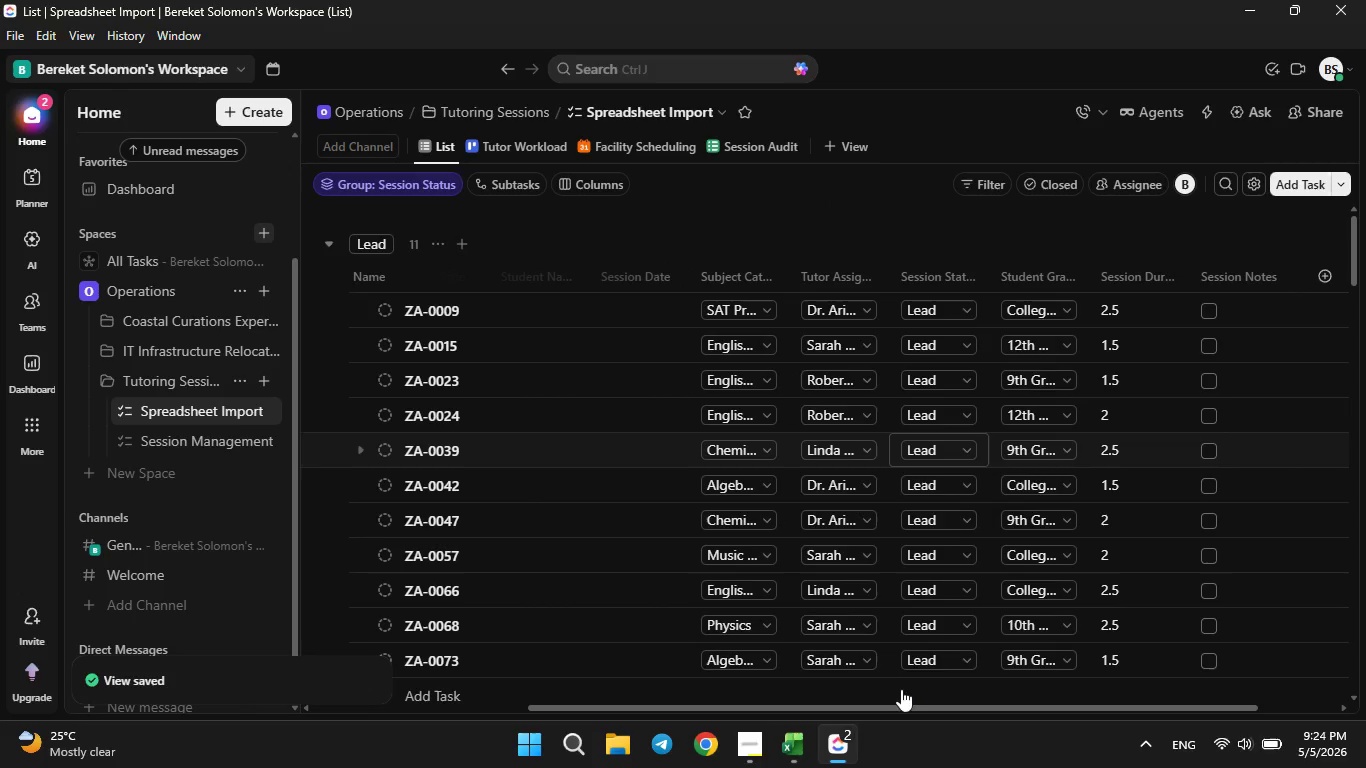 
left_click_drag(start_coordinate=[894, 707], to_coordinate=[498, 693])
 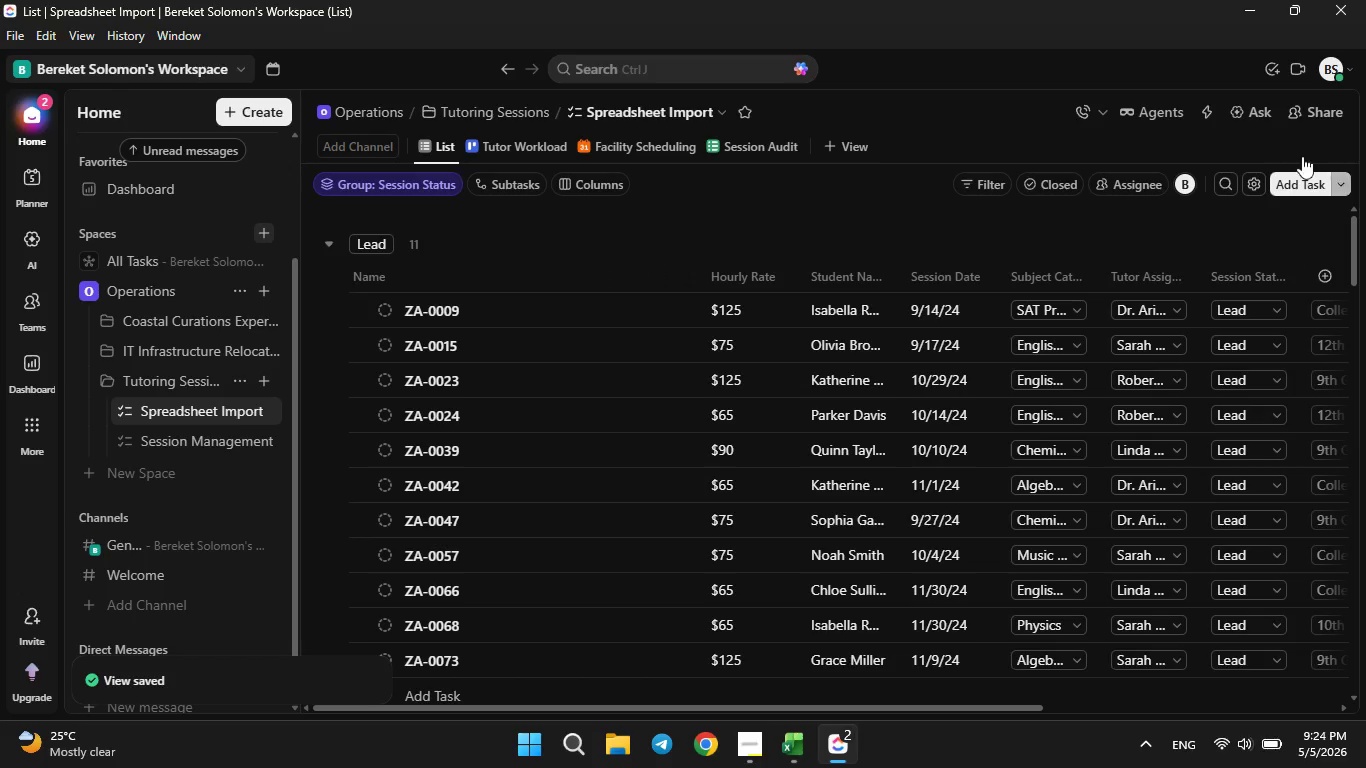 
left_click([1214, 112])
 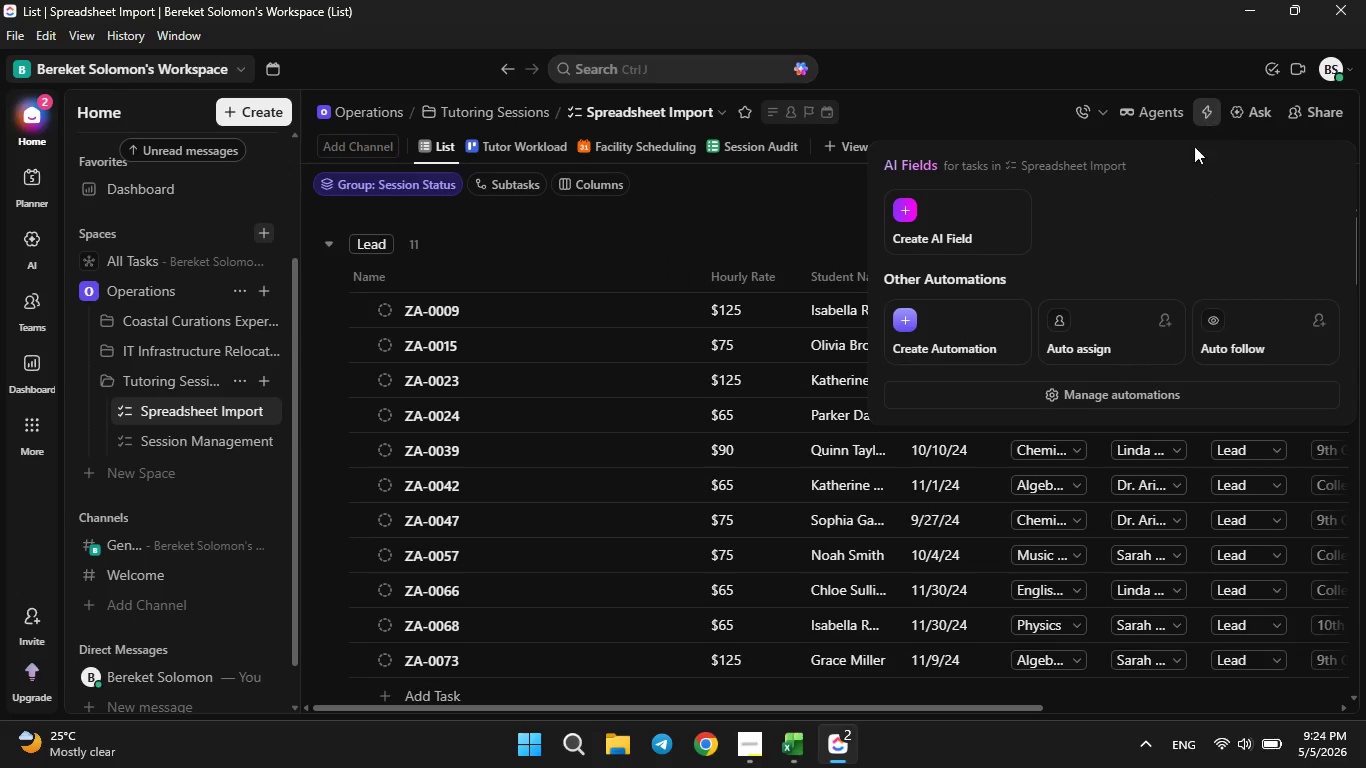 
mouse_move([1099, 256])
 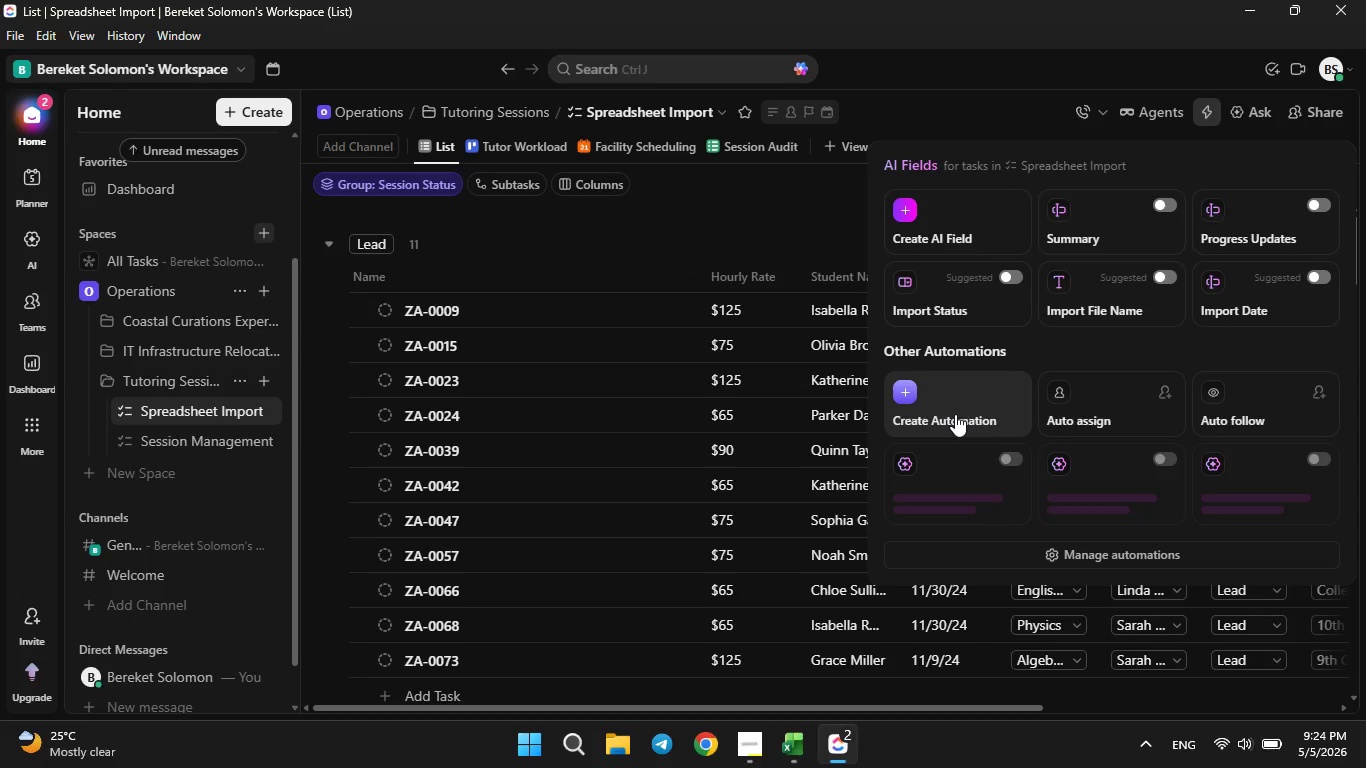 
wait(5.64)
 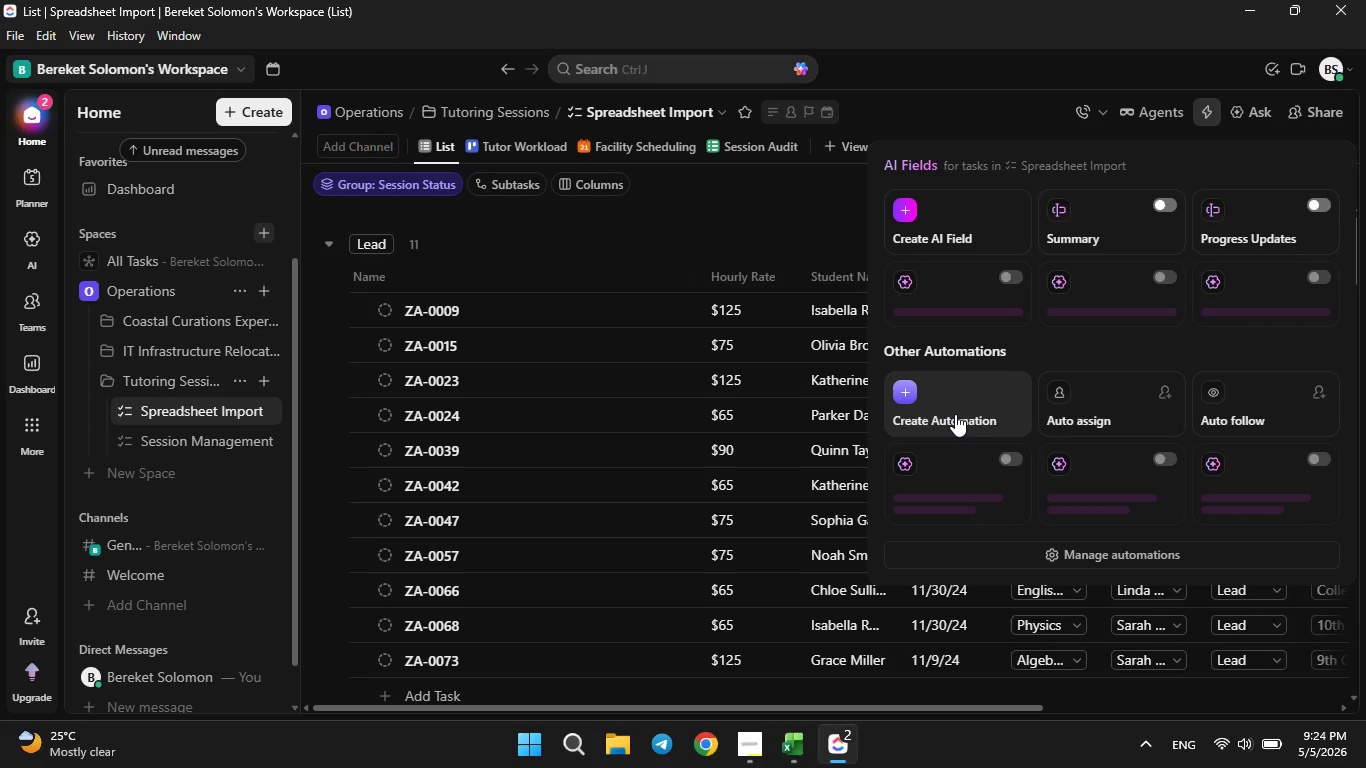 
left_click([955, 414])
 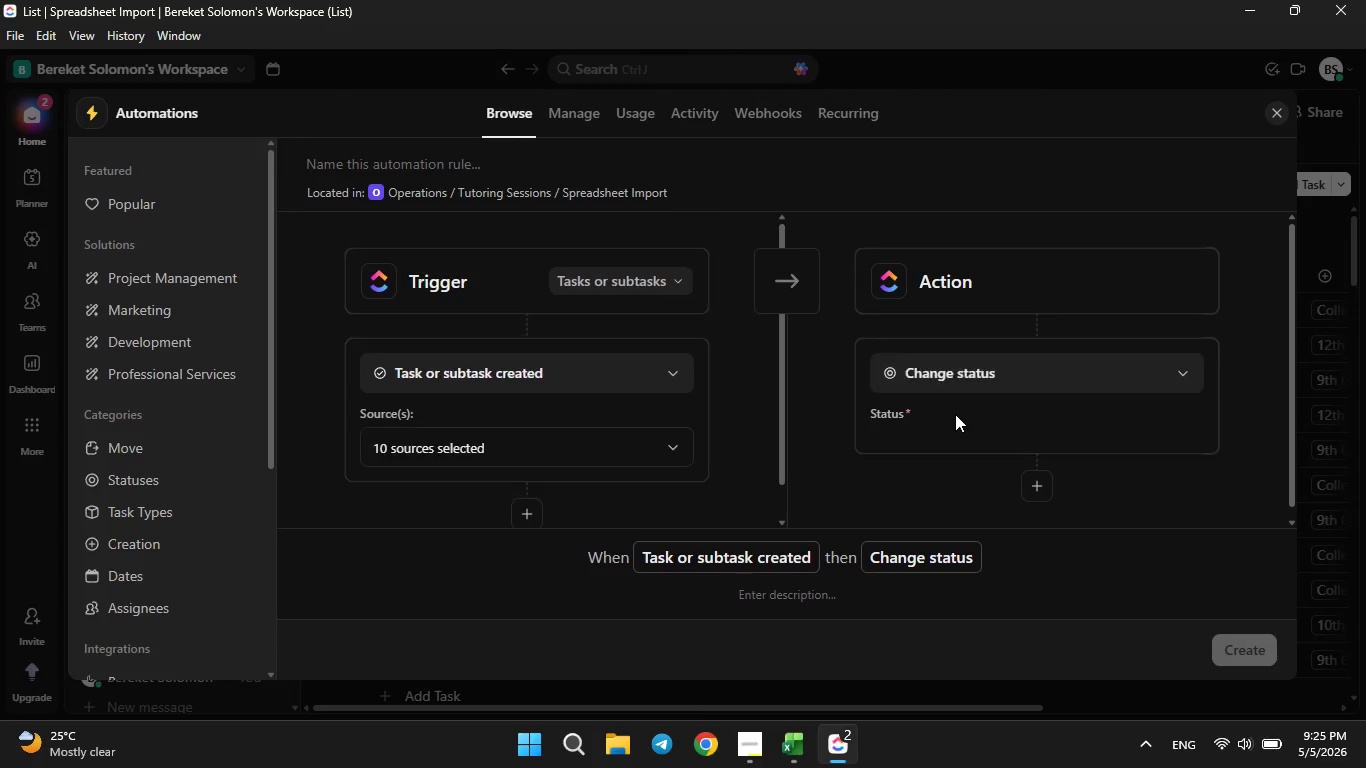 
wait(5.06)
 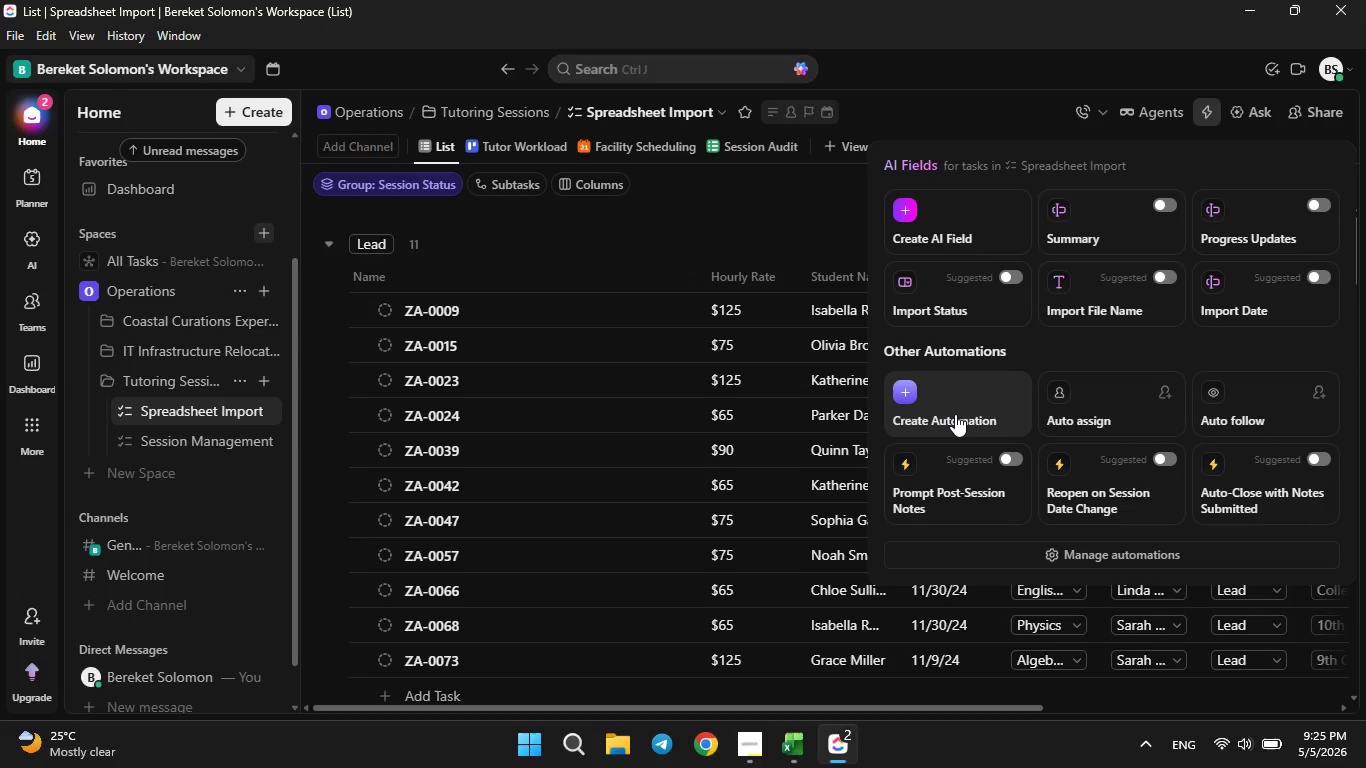 
left_click([570, 370])
 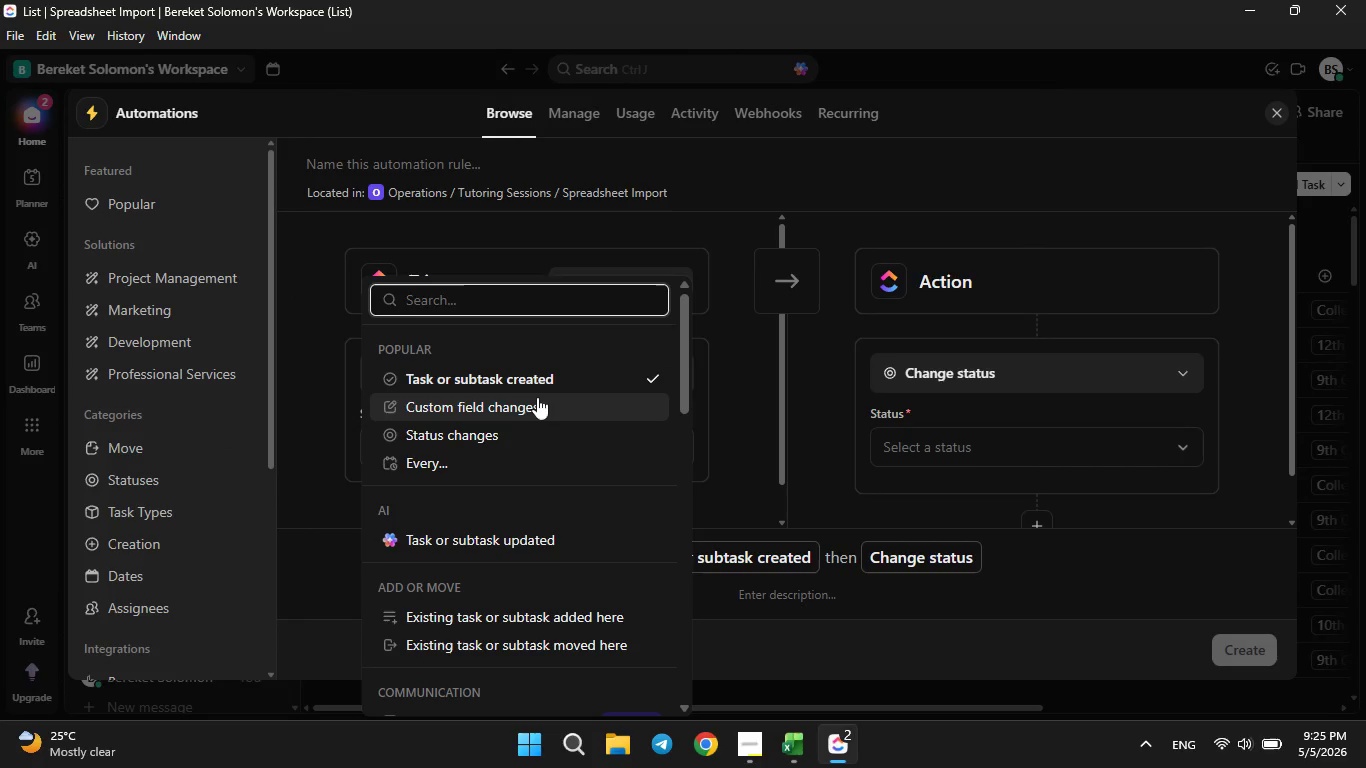 
left_click([528, 405])
 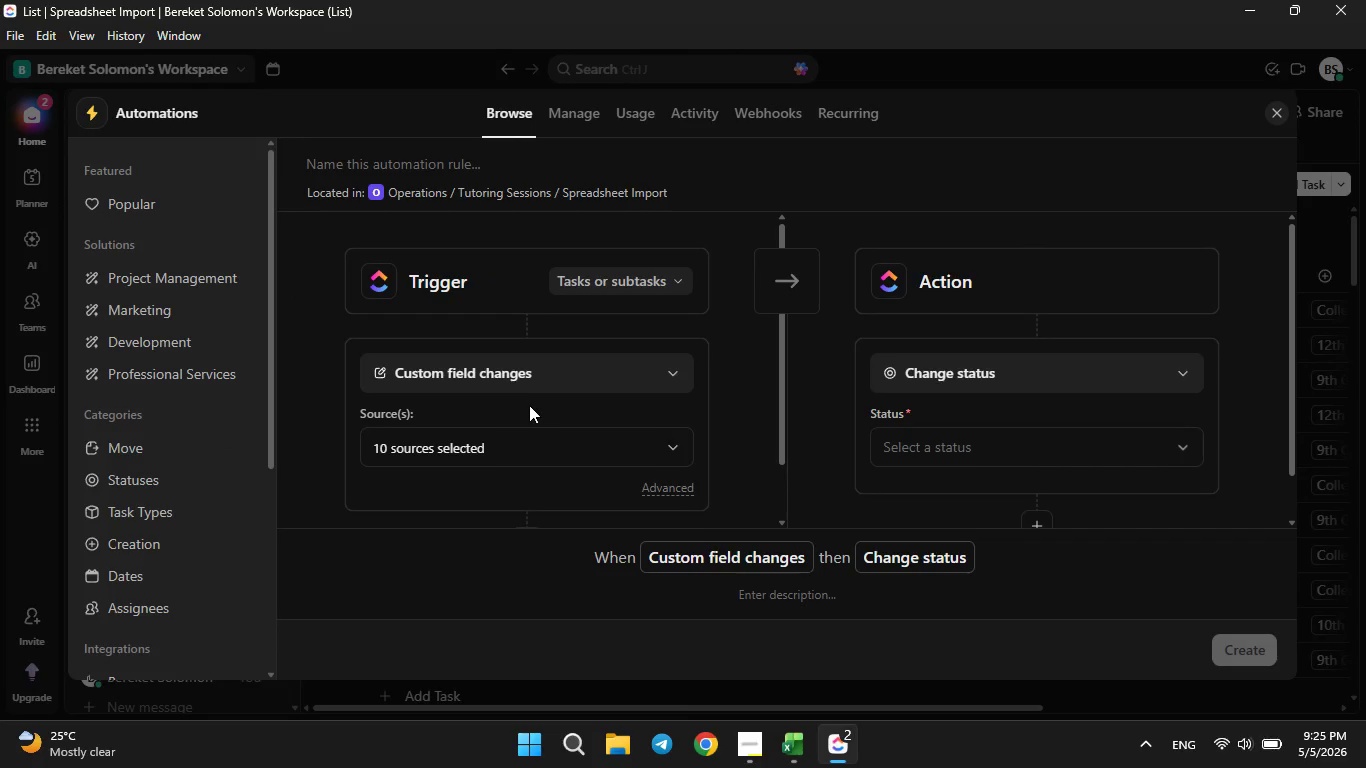 
left_click([492, 462])
 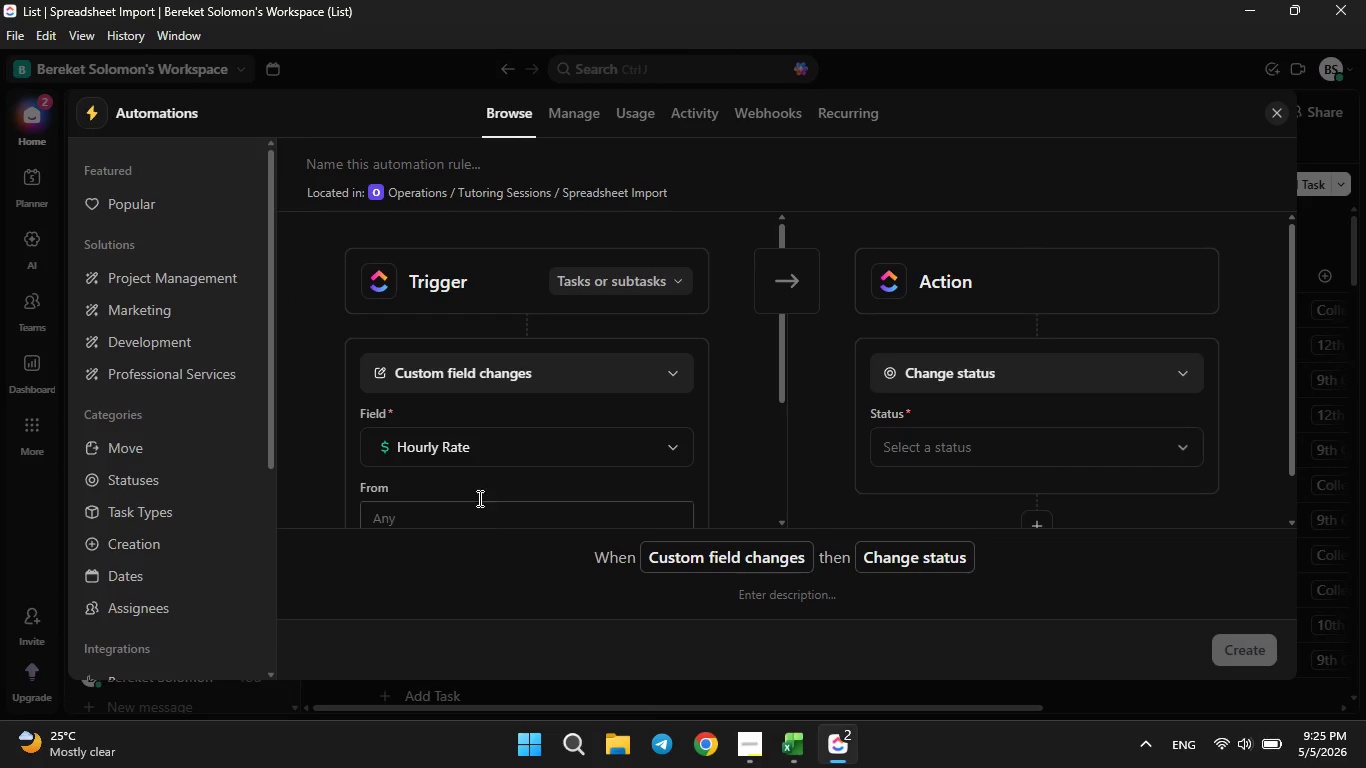 
left_click([469, 451])
 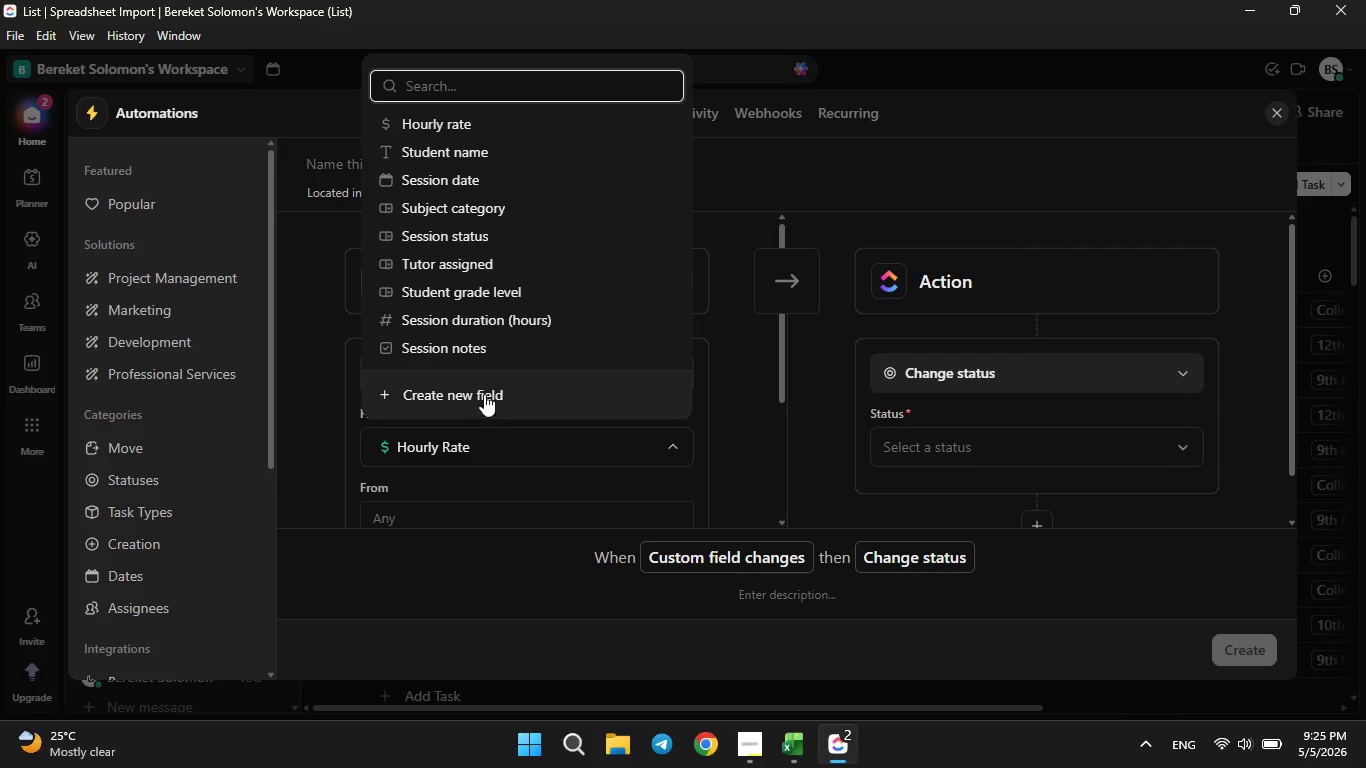 
left_click([457, 341])
 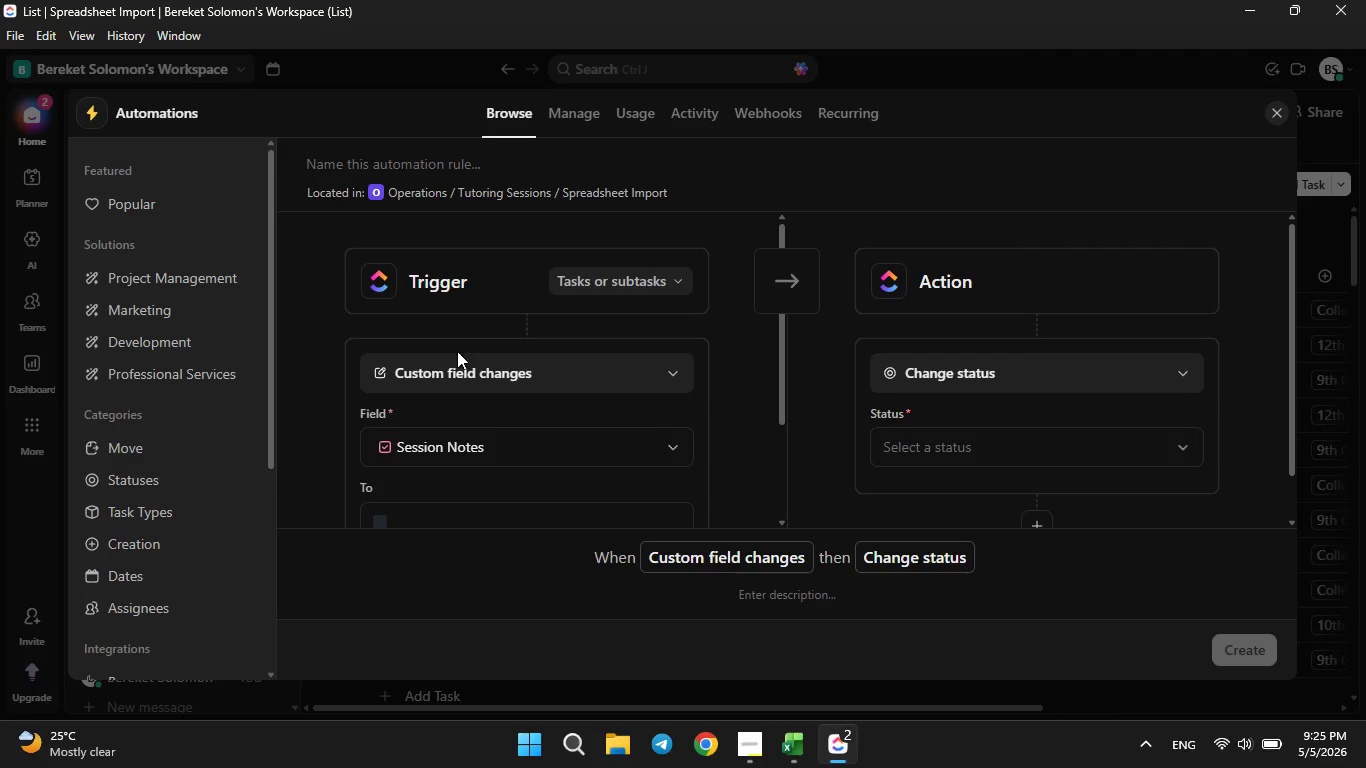 
scroll: coordinate [459, 369], scroll_direction: down, amount: 2.0
 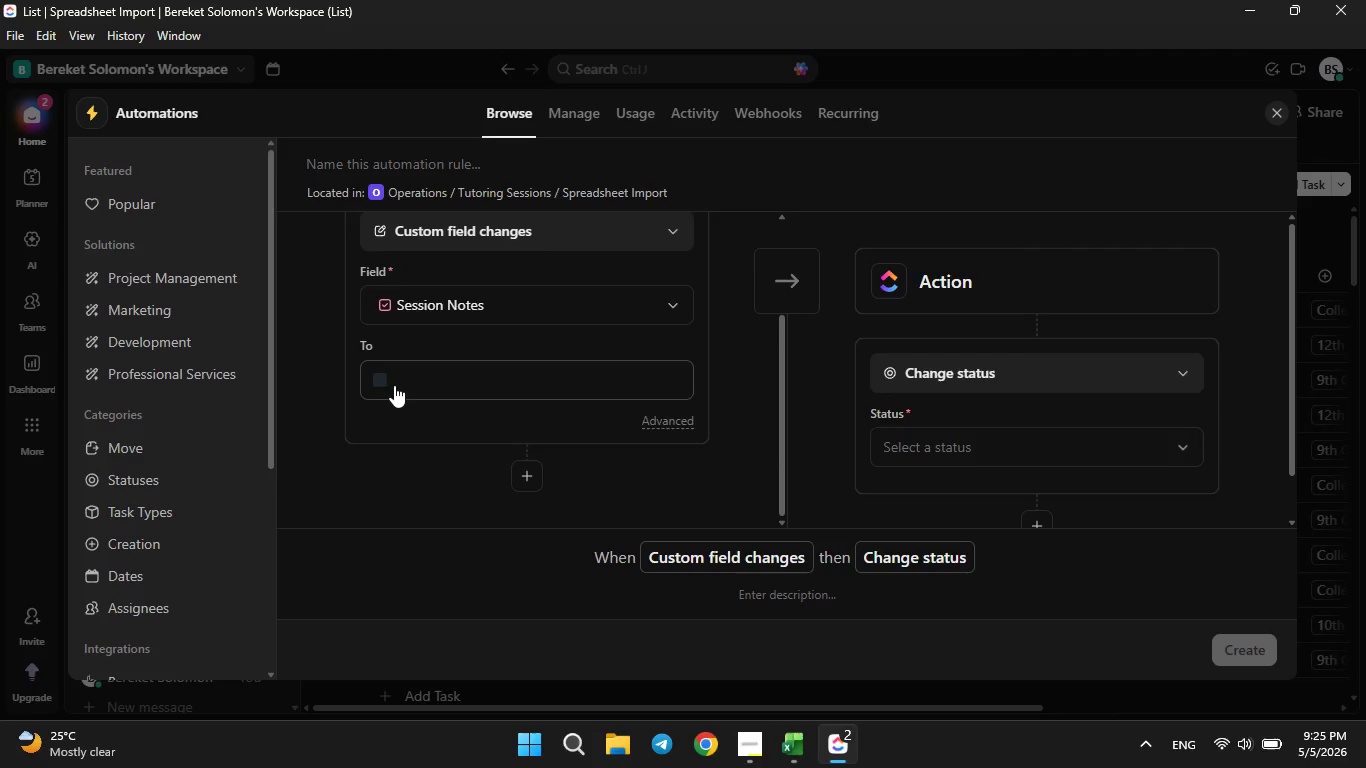 
left_click([386, 386])
 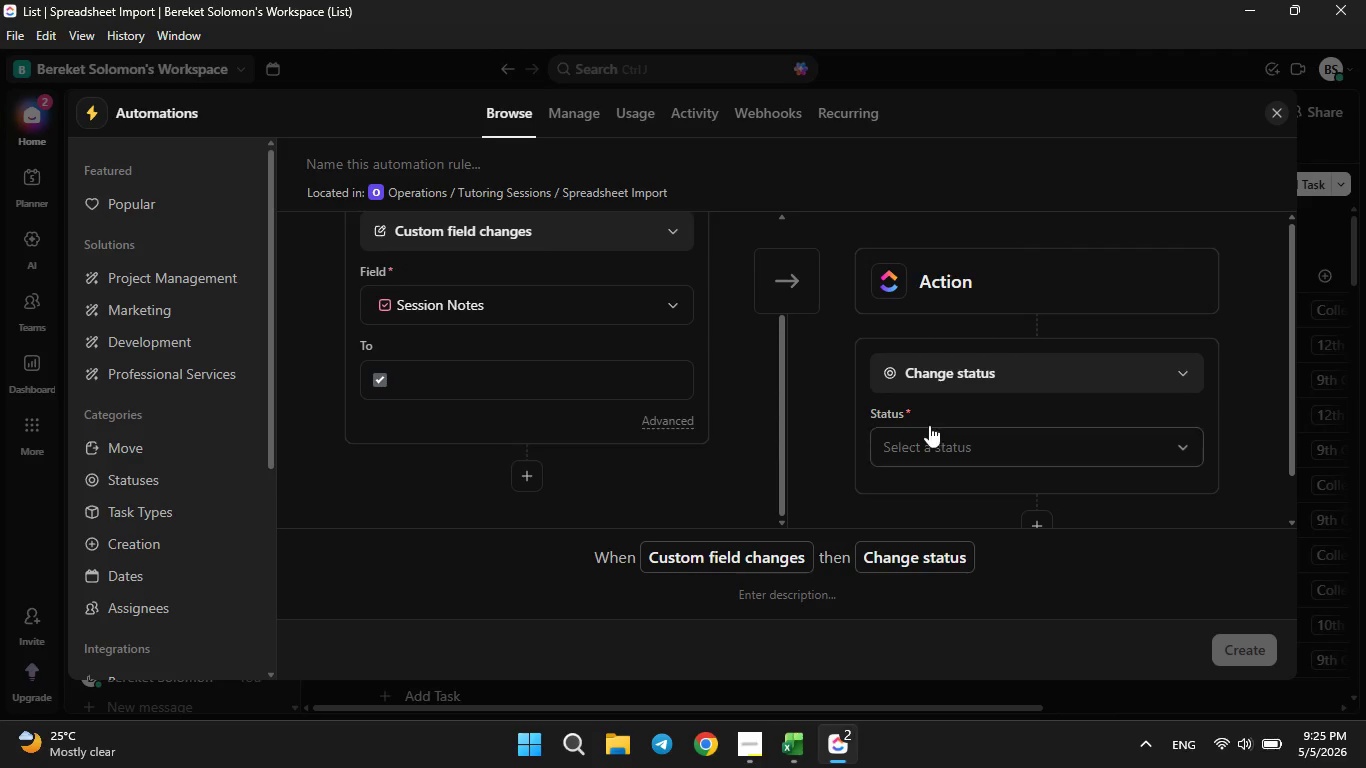 
left_click([994, 367])
 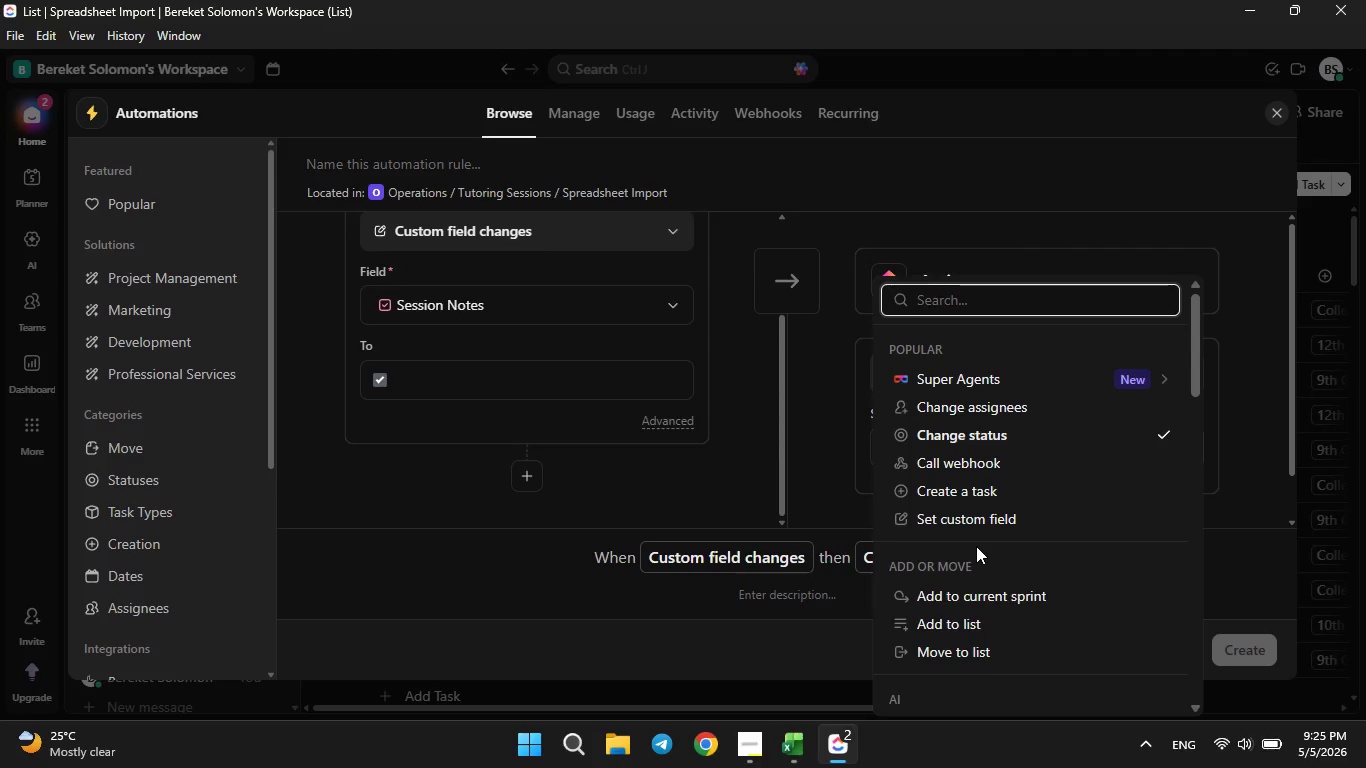 
left_click([969, 518])
 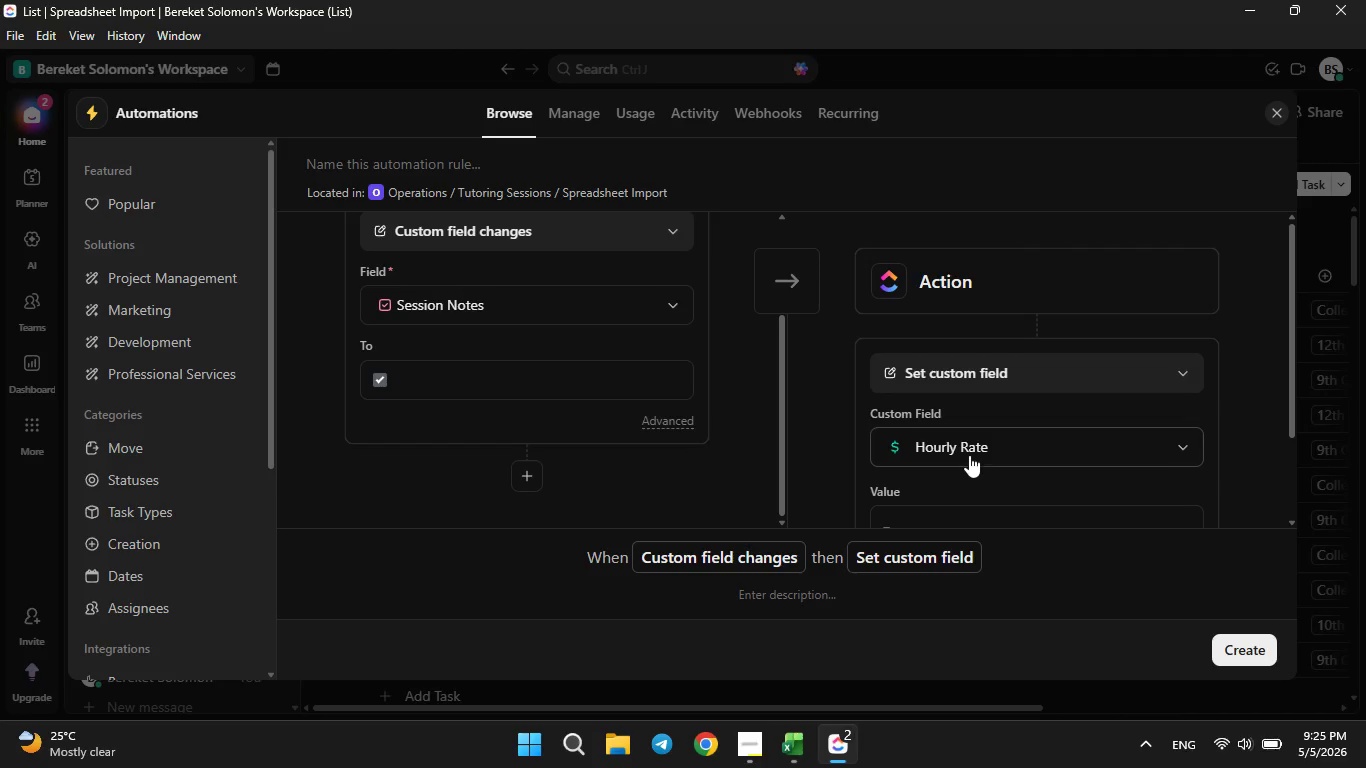 
left_click([962, 445])
 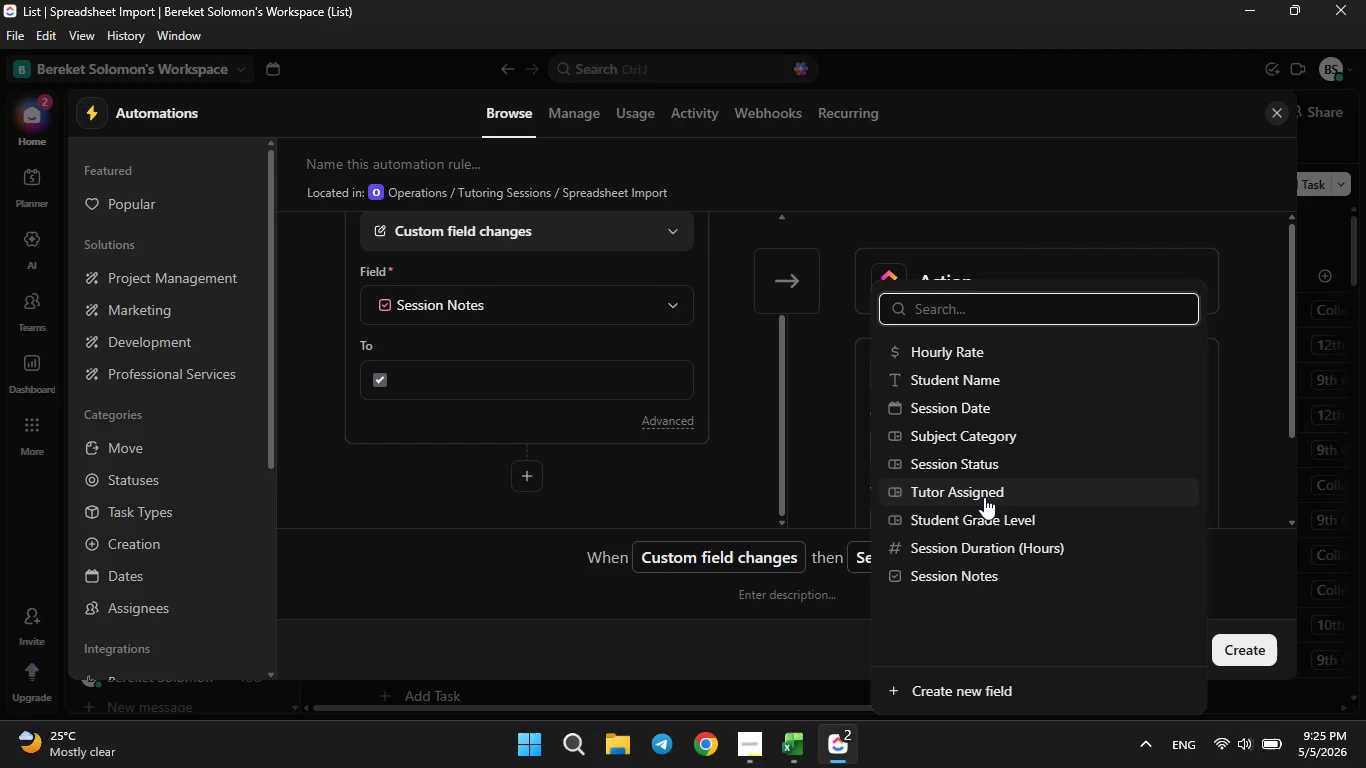 
left_click([950, 460])
 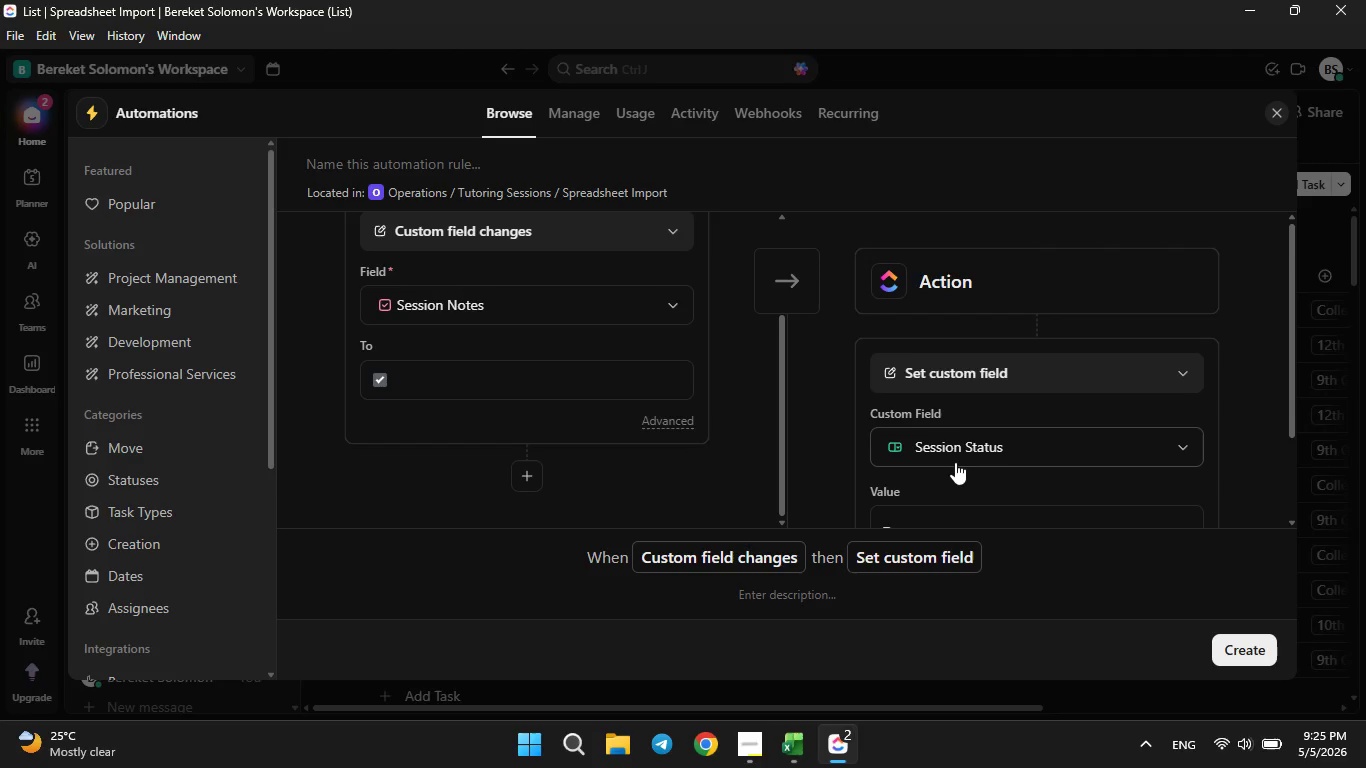 
scroll: coordinate [955, 462], scroll_direction: down, amount: 2.0
 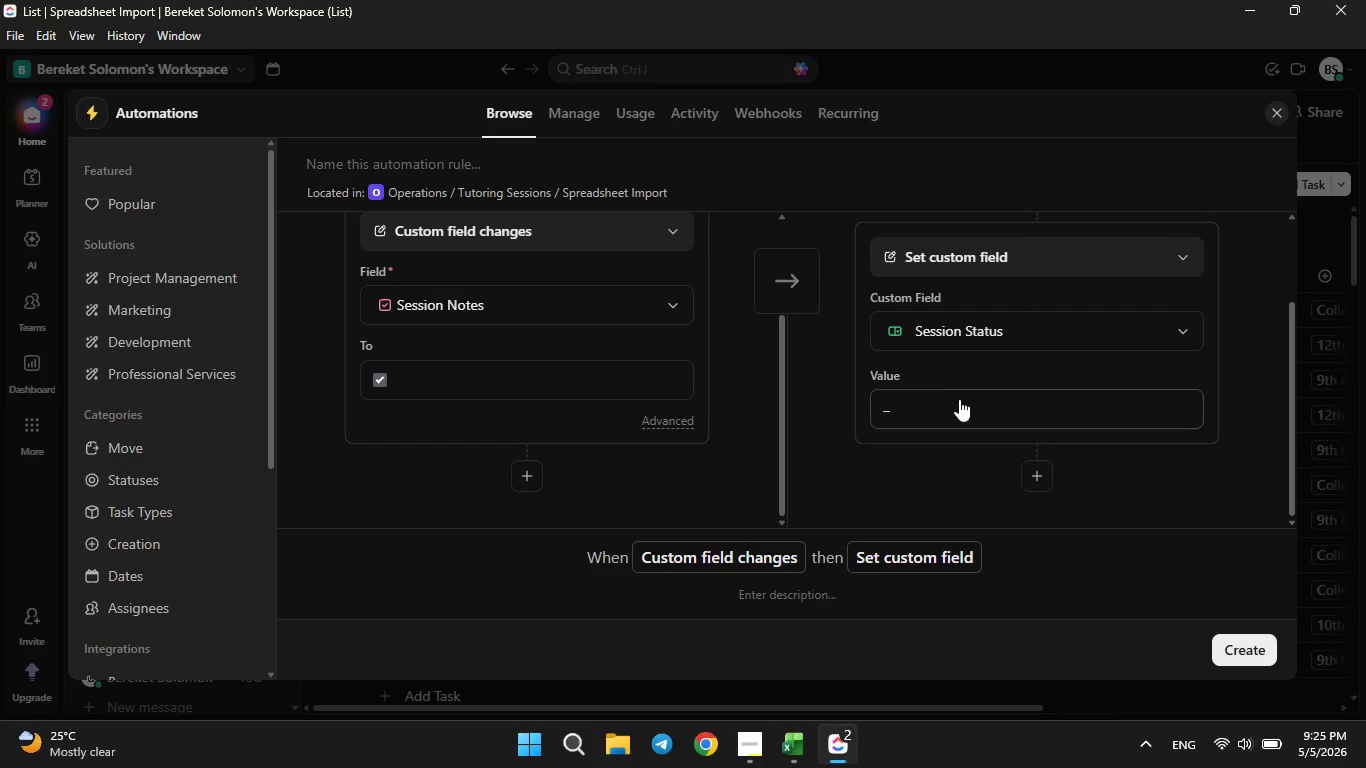 
left_click([958, 402])
 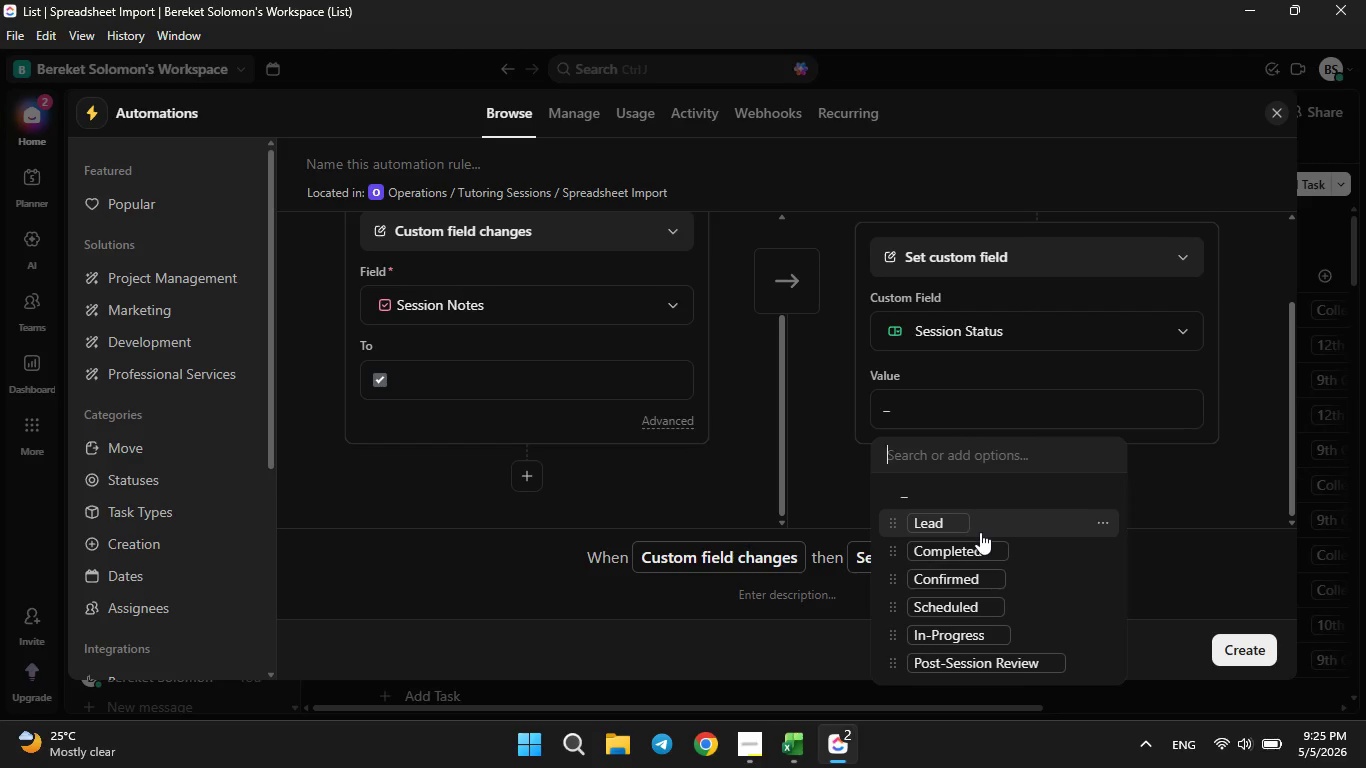 
left_click([965, 654])
 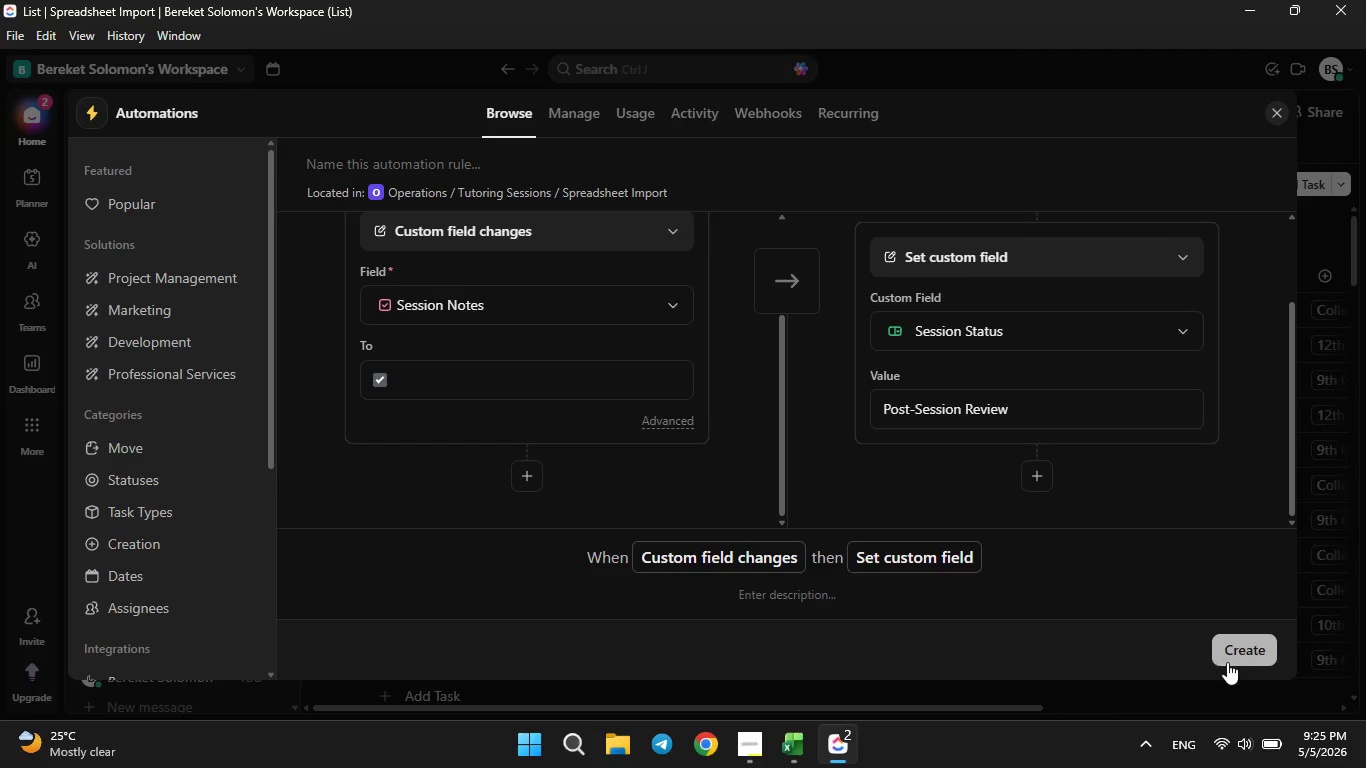 
left_click([1233, 655])
 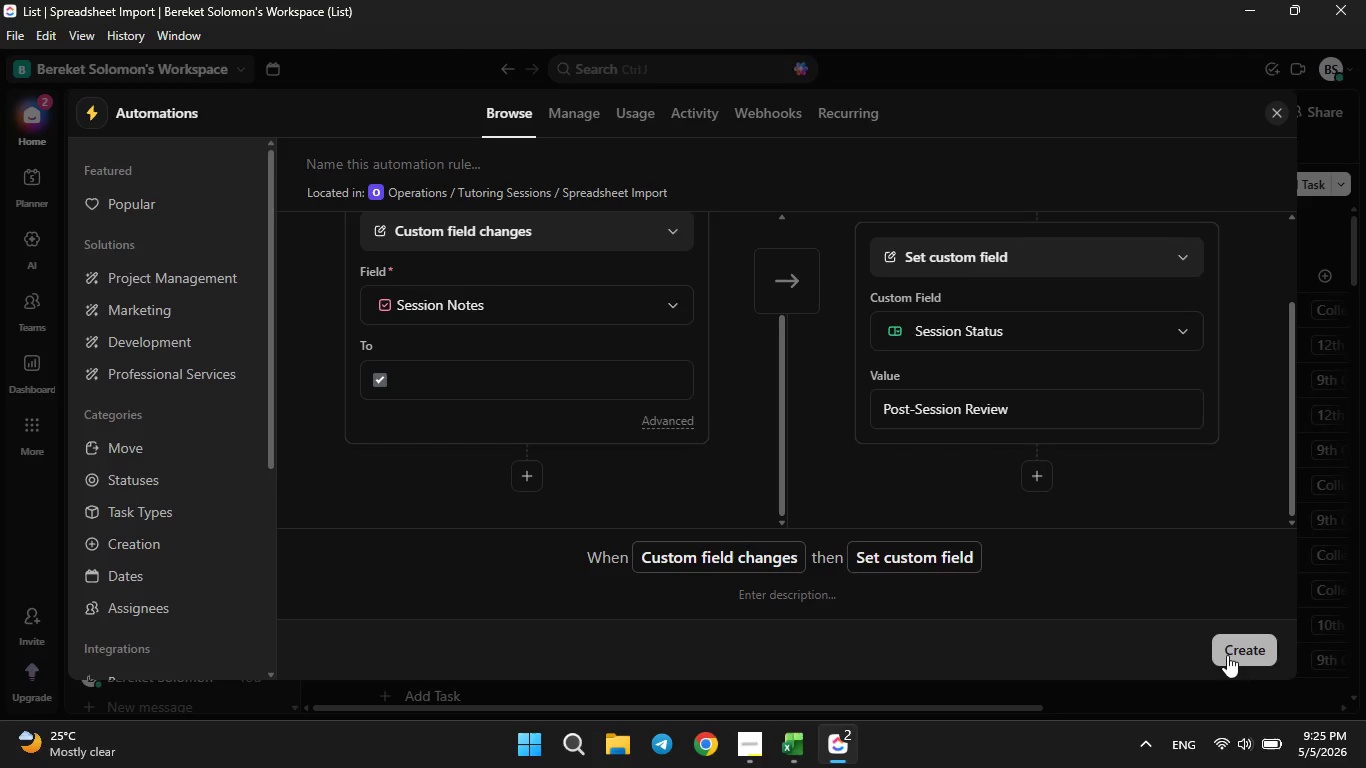 
wait(7.72)
 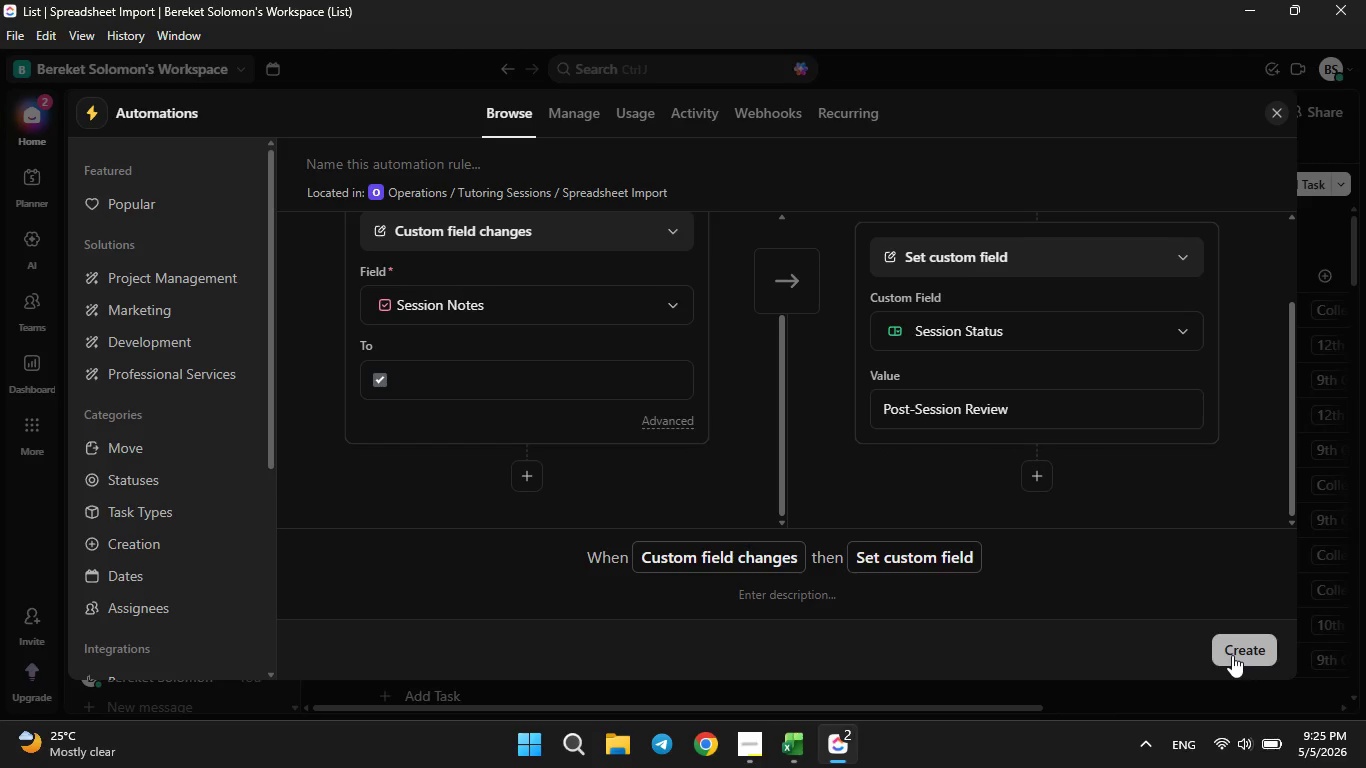 
left_click([1244, 658])
 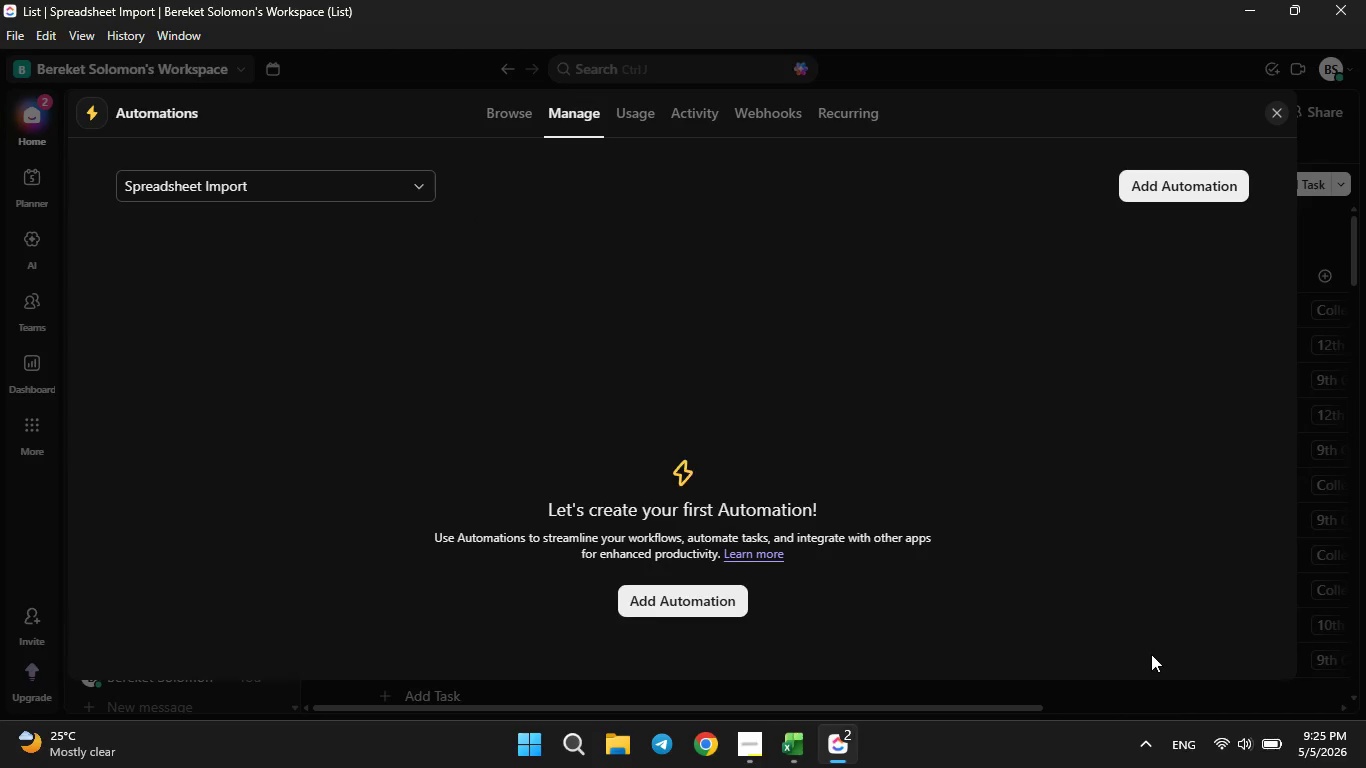 
wait(9.53)
 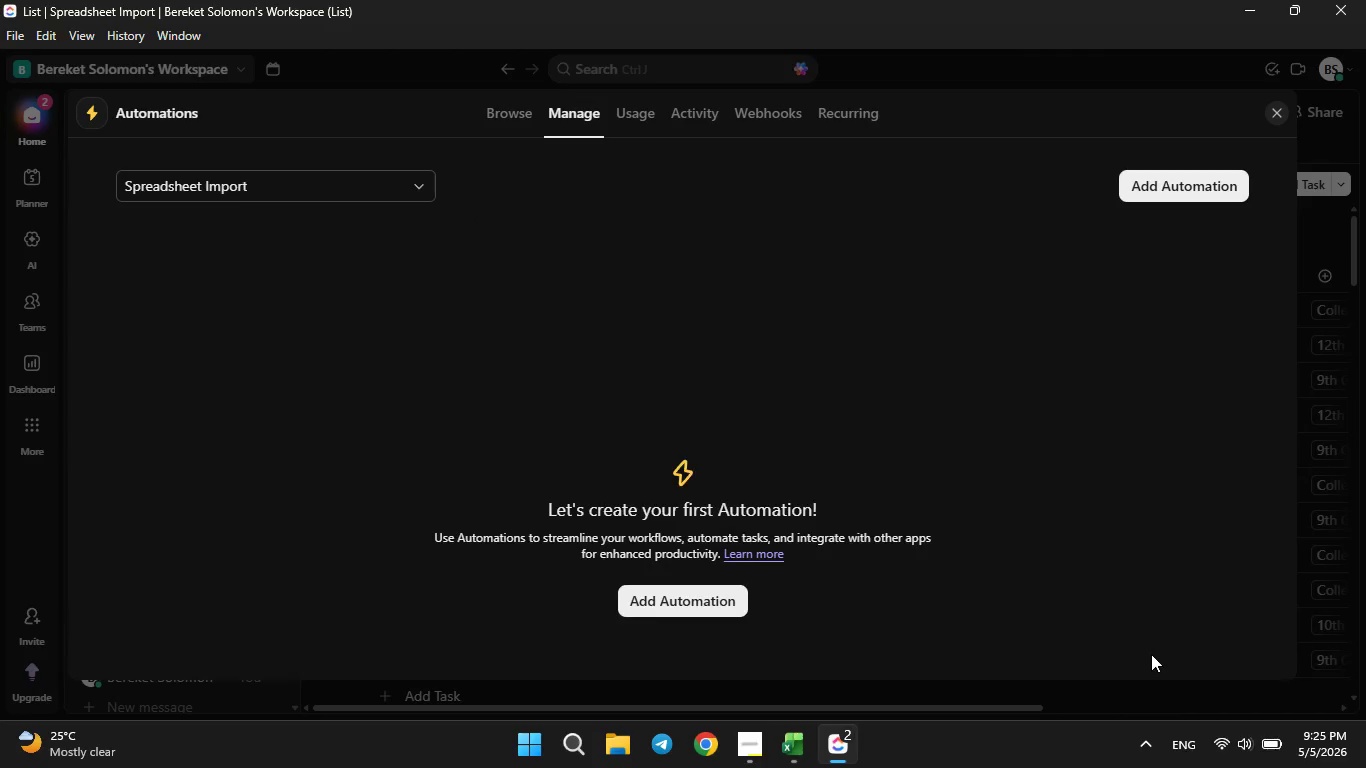 
left_click([1284, 115])
 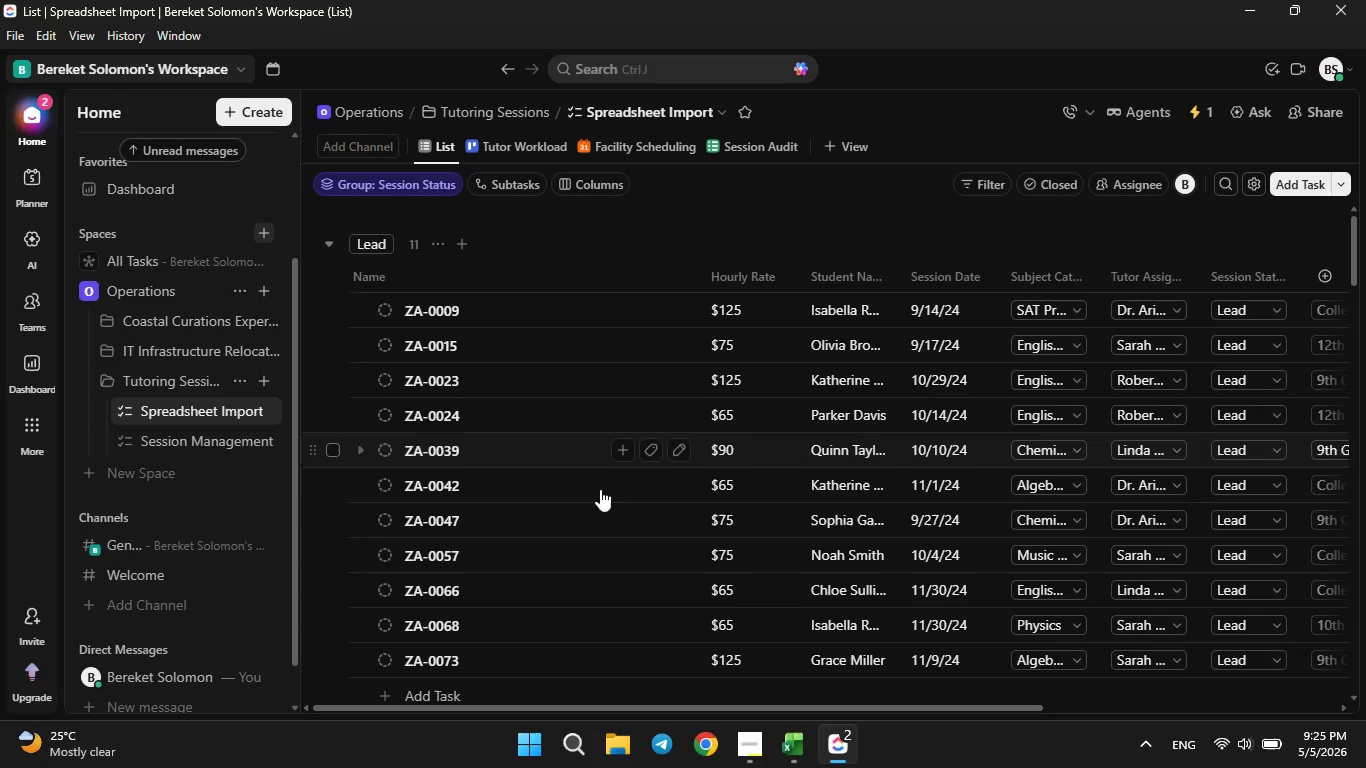 
left_click([743, 758])